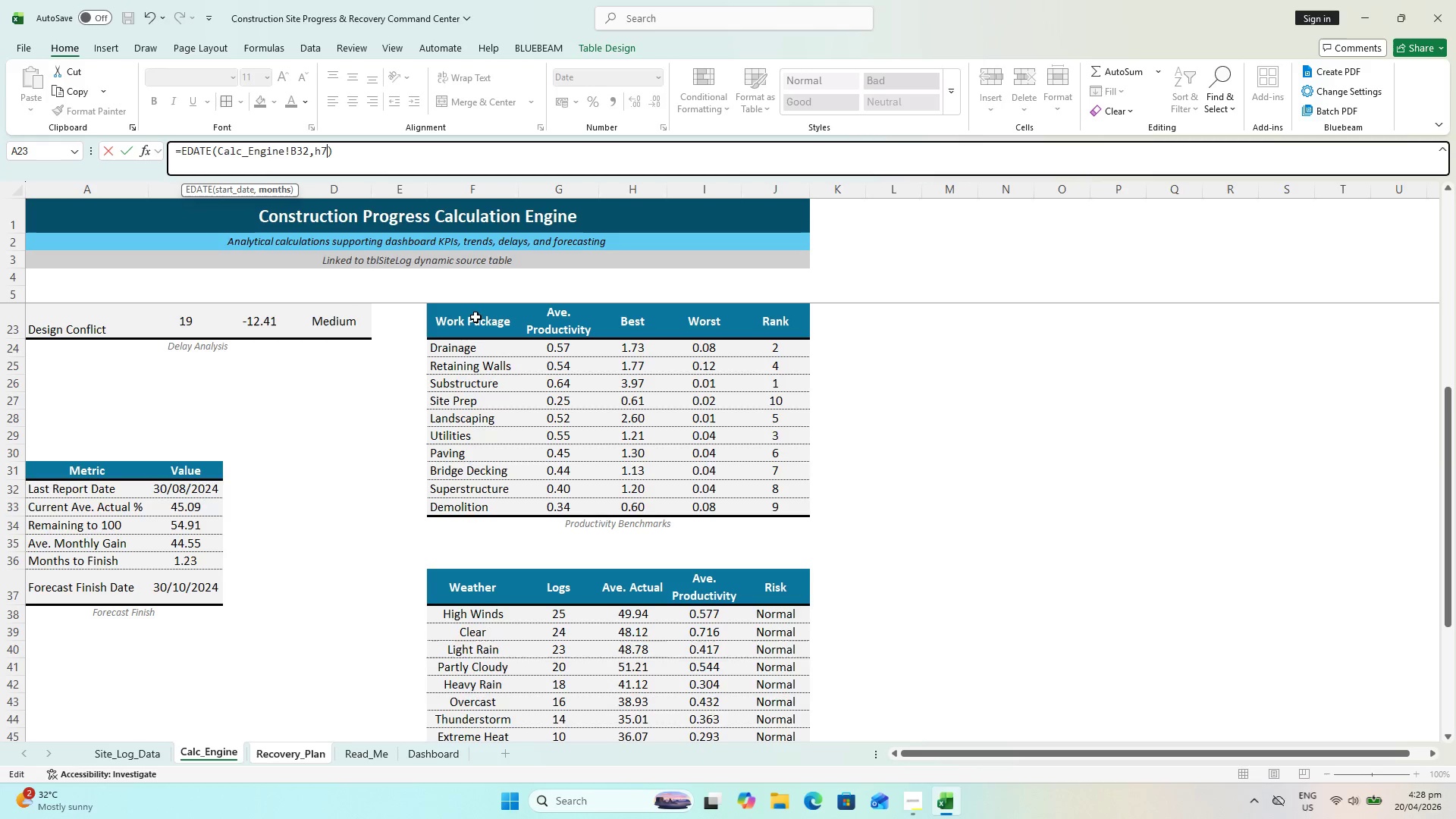 
key(Backspace)
key(Backspace)
type(H7)
 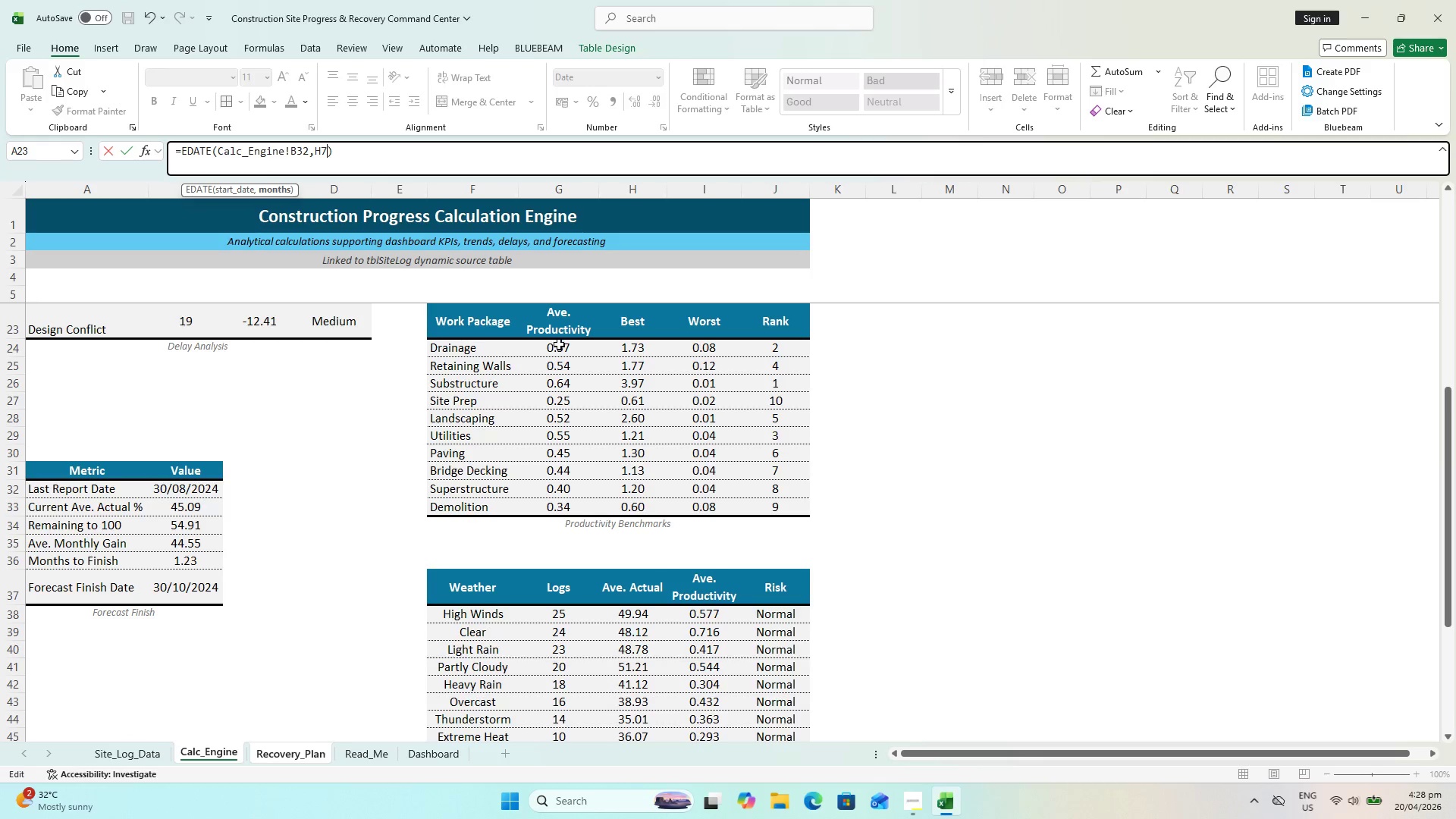 
key(Enter)
 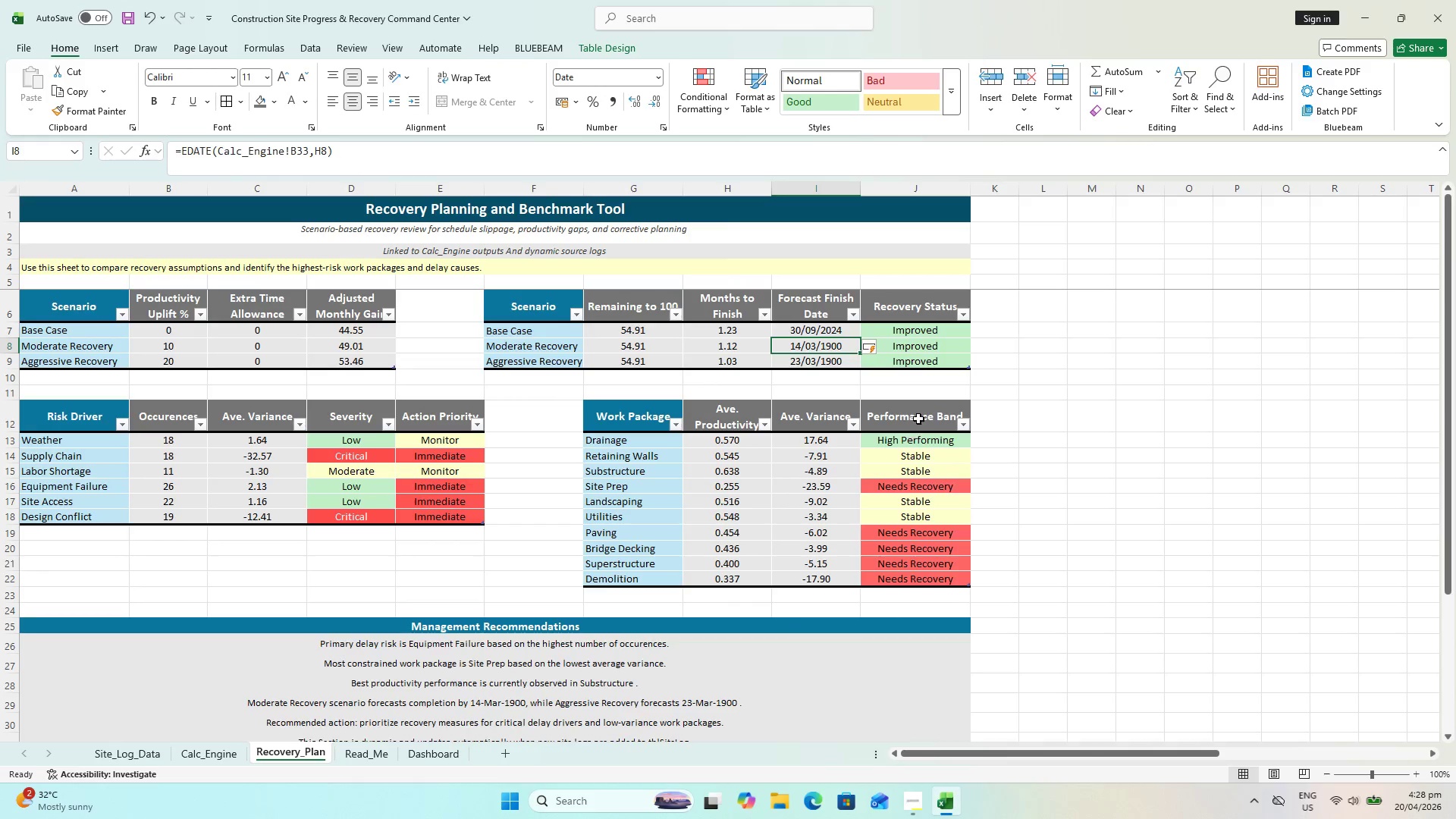 
scroll: coordinate [912, 407], scroll_direction: up, amount: 1.0
 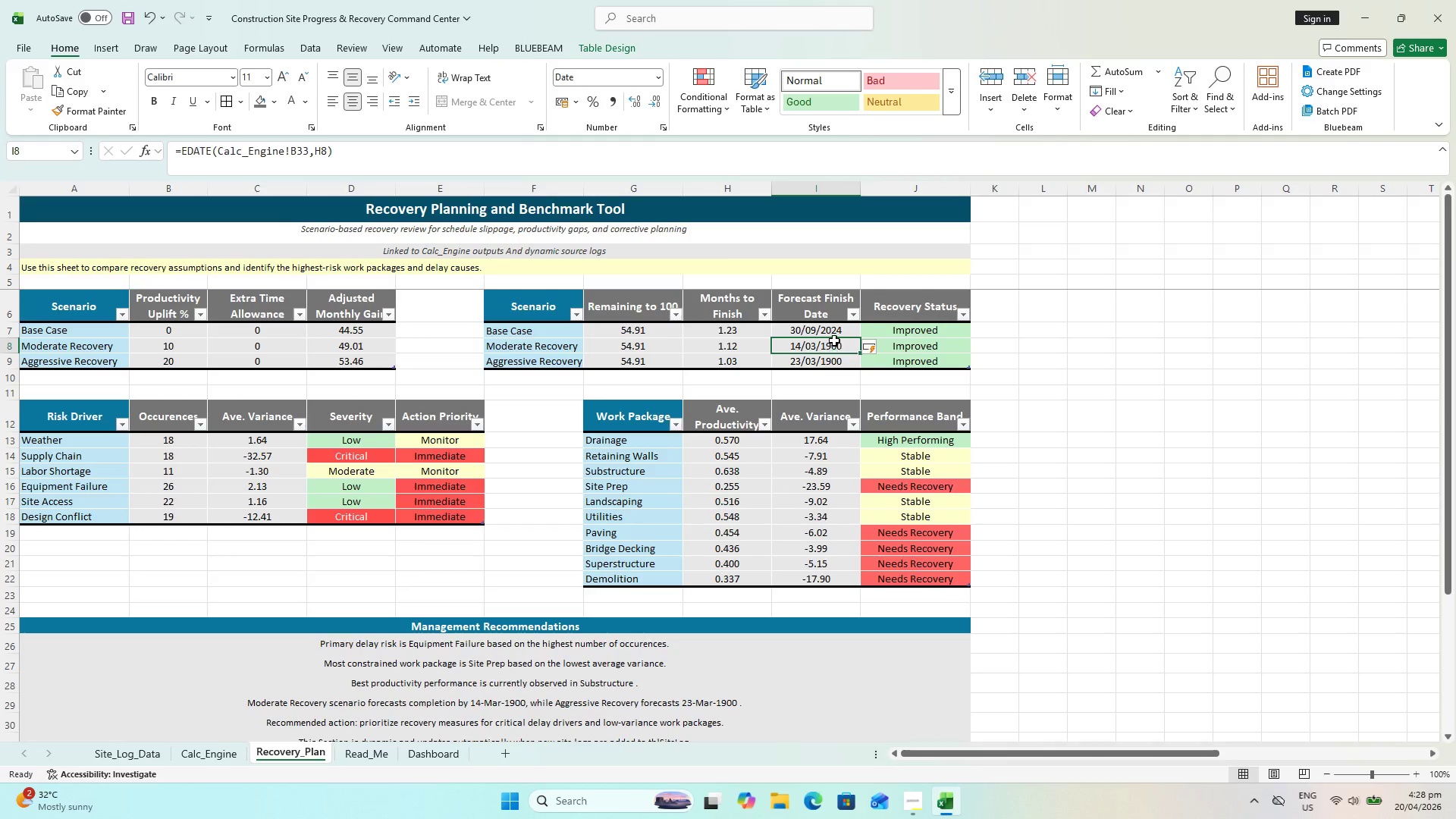 
left_click([831, 328])
 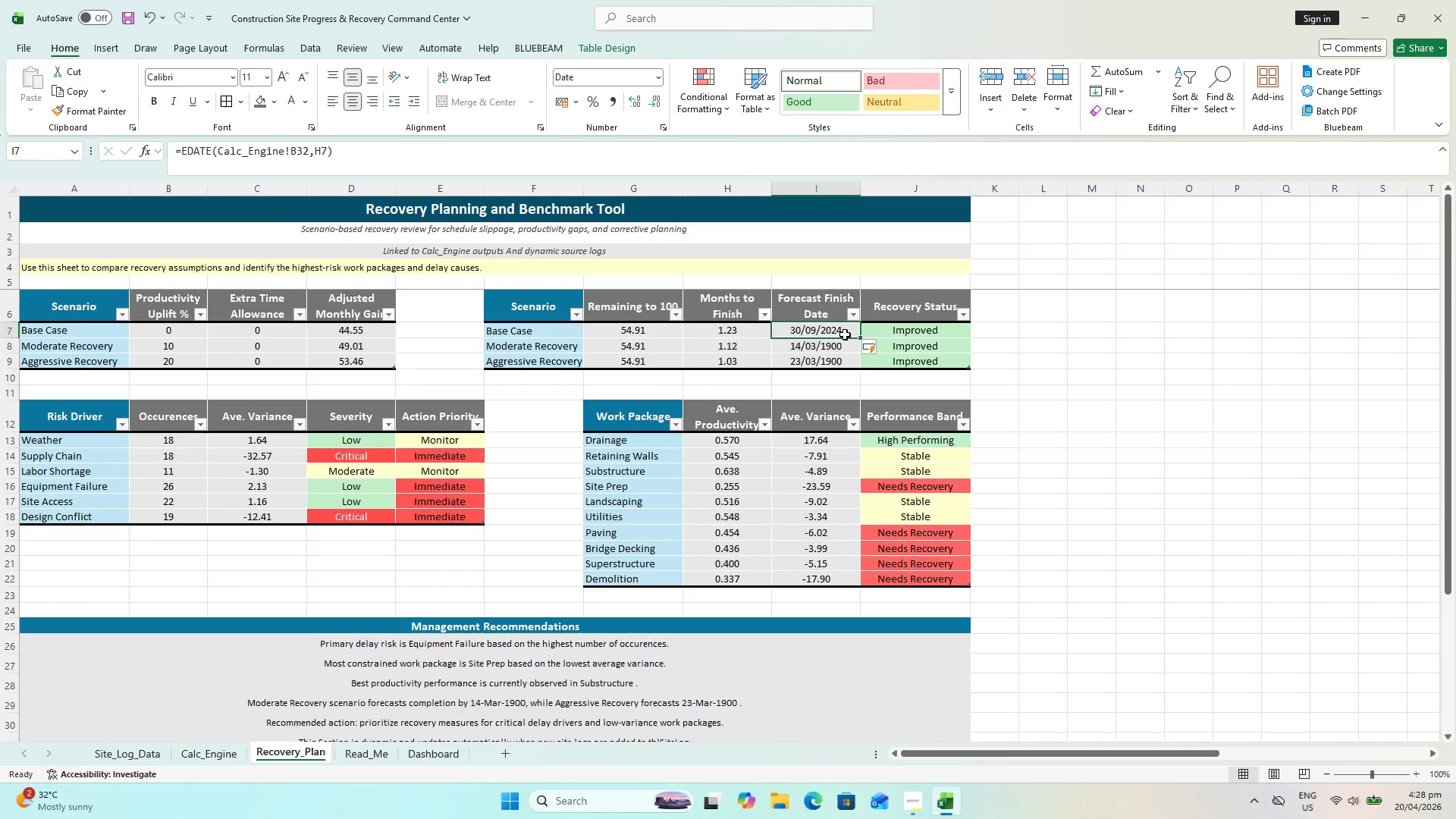 
left_click([845, 334])
 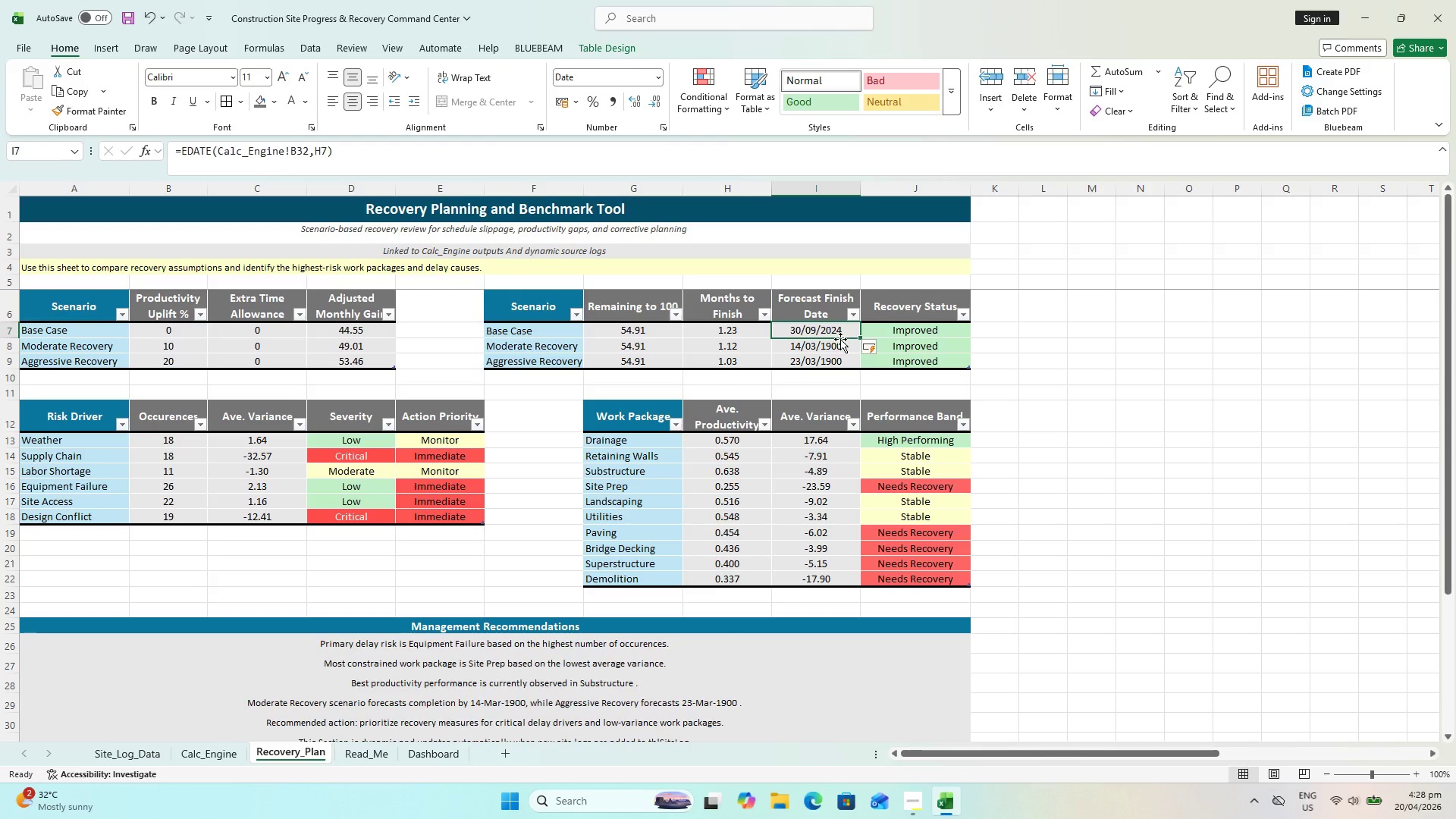 
left_click([836, 348])
 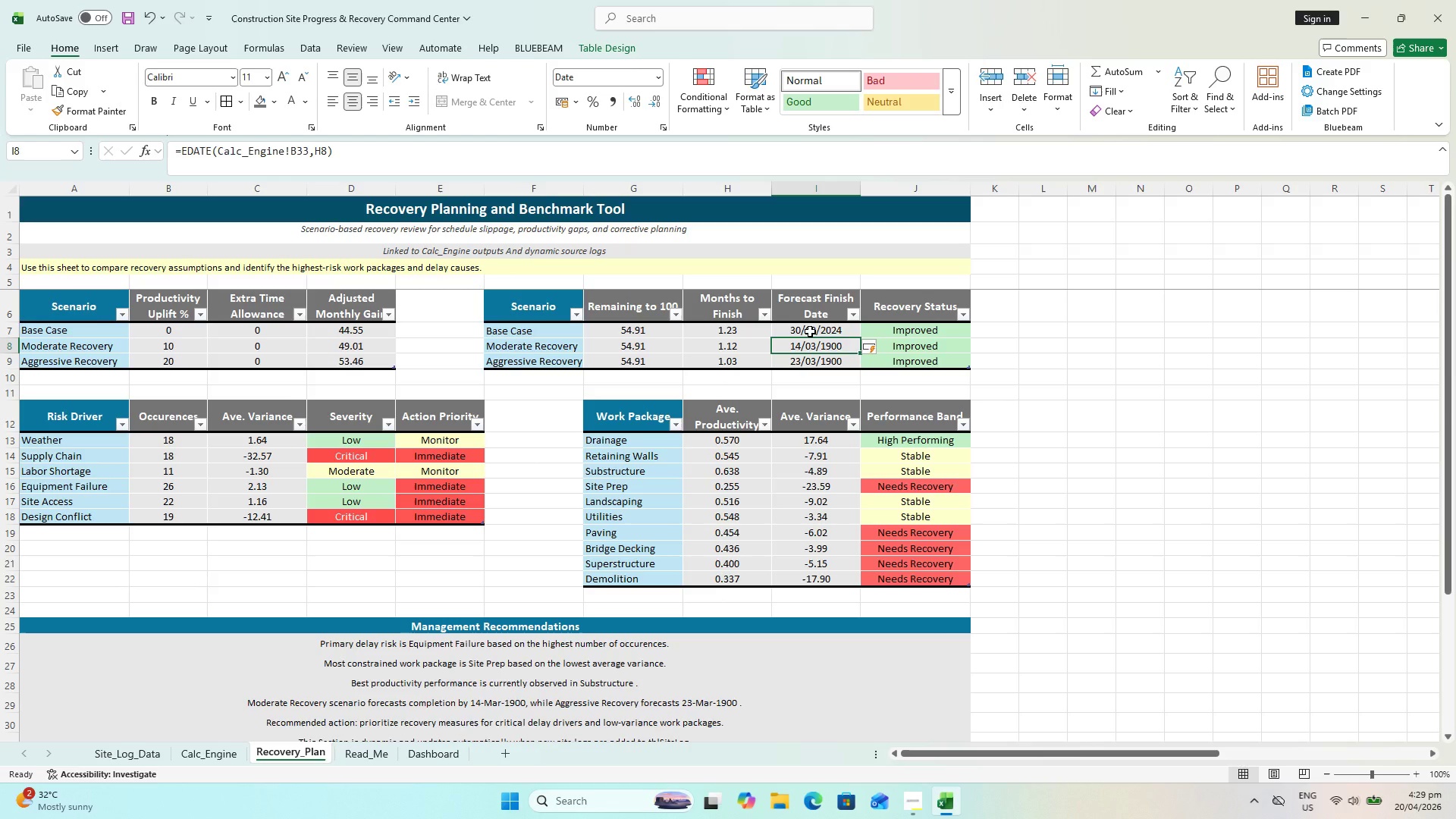 
double_click([821, 353])
 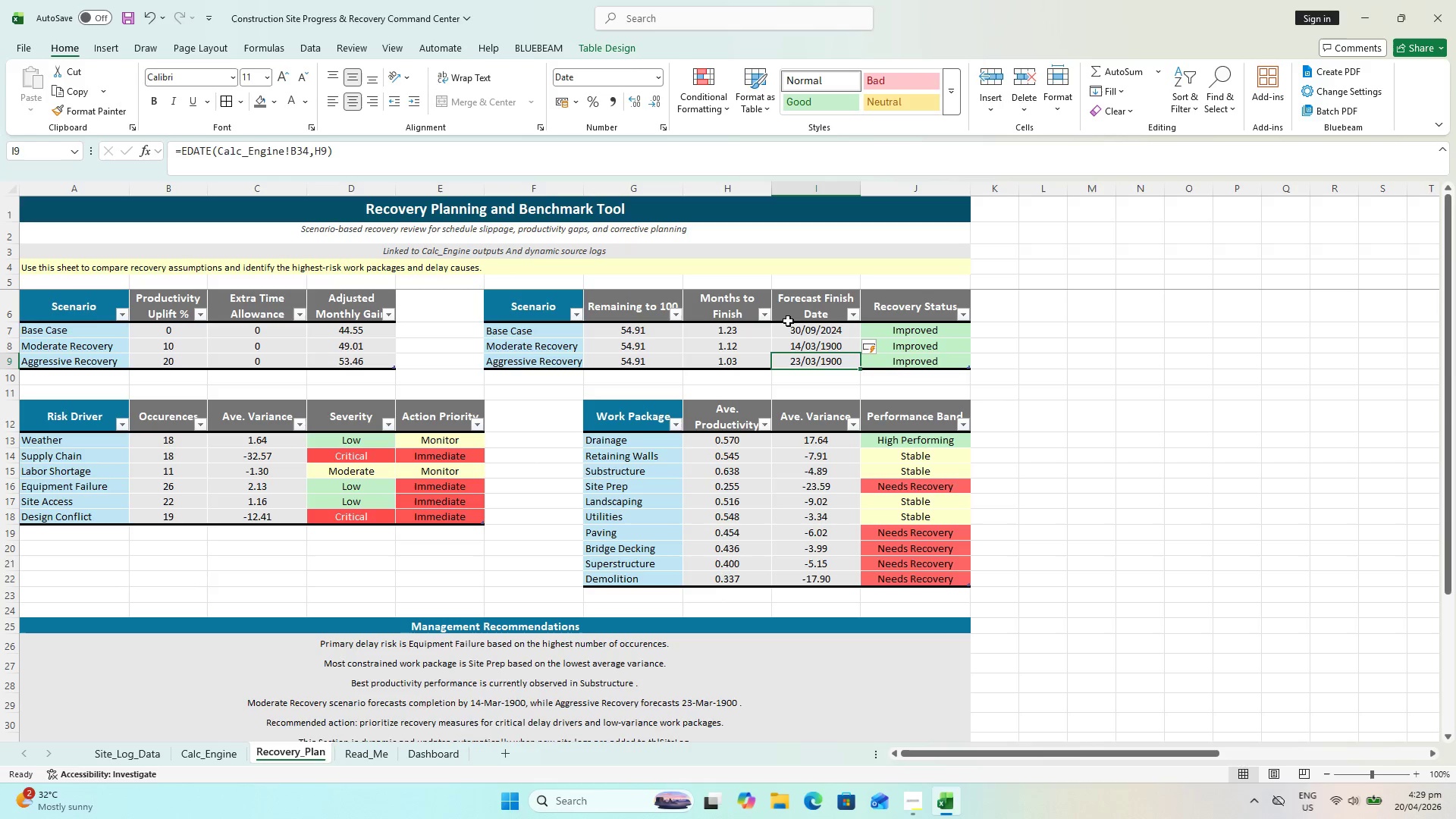 
left_click([798, 327])
 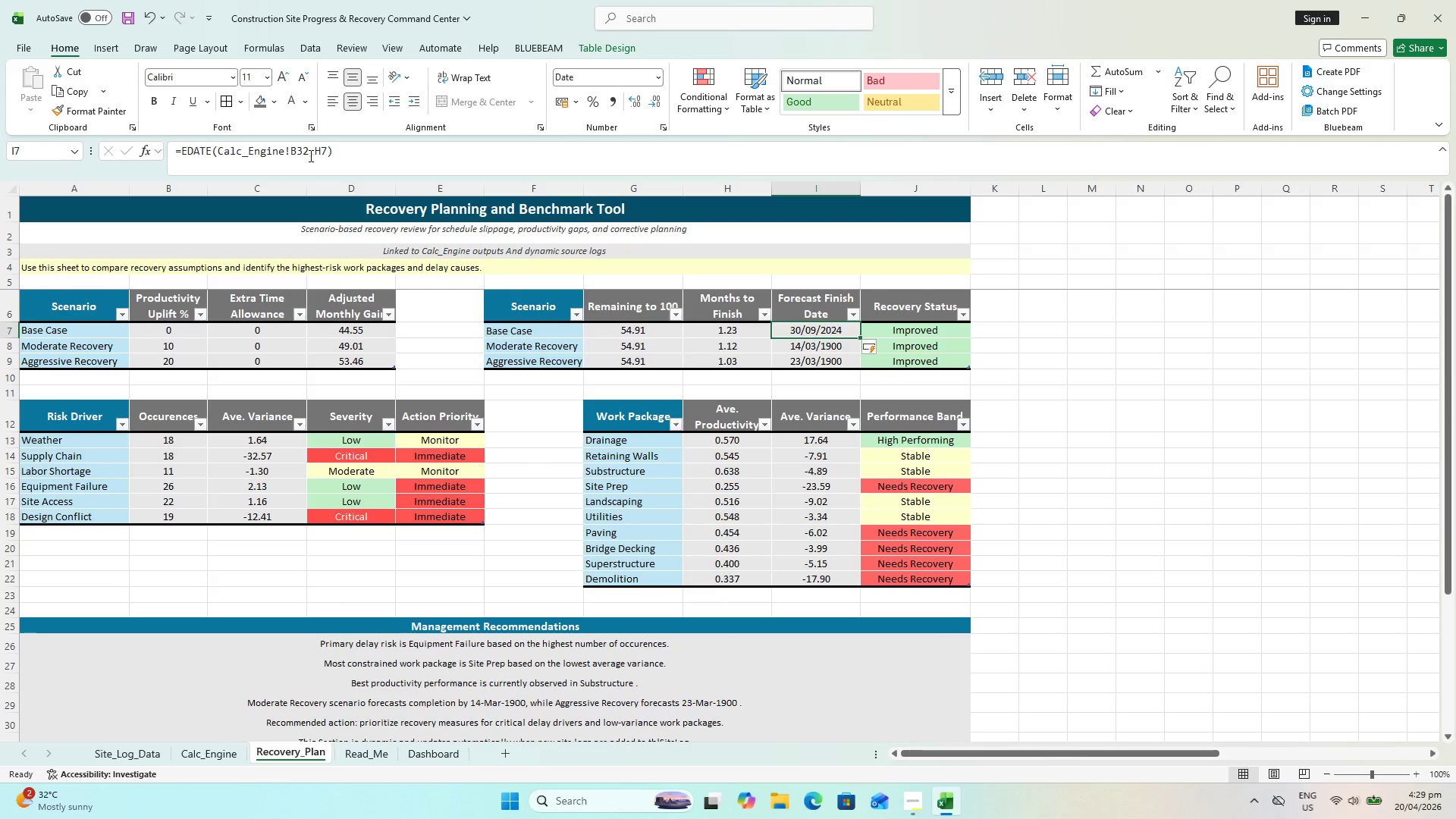 
left_click([297, 152])
 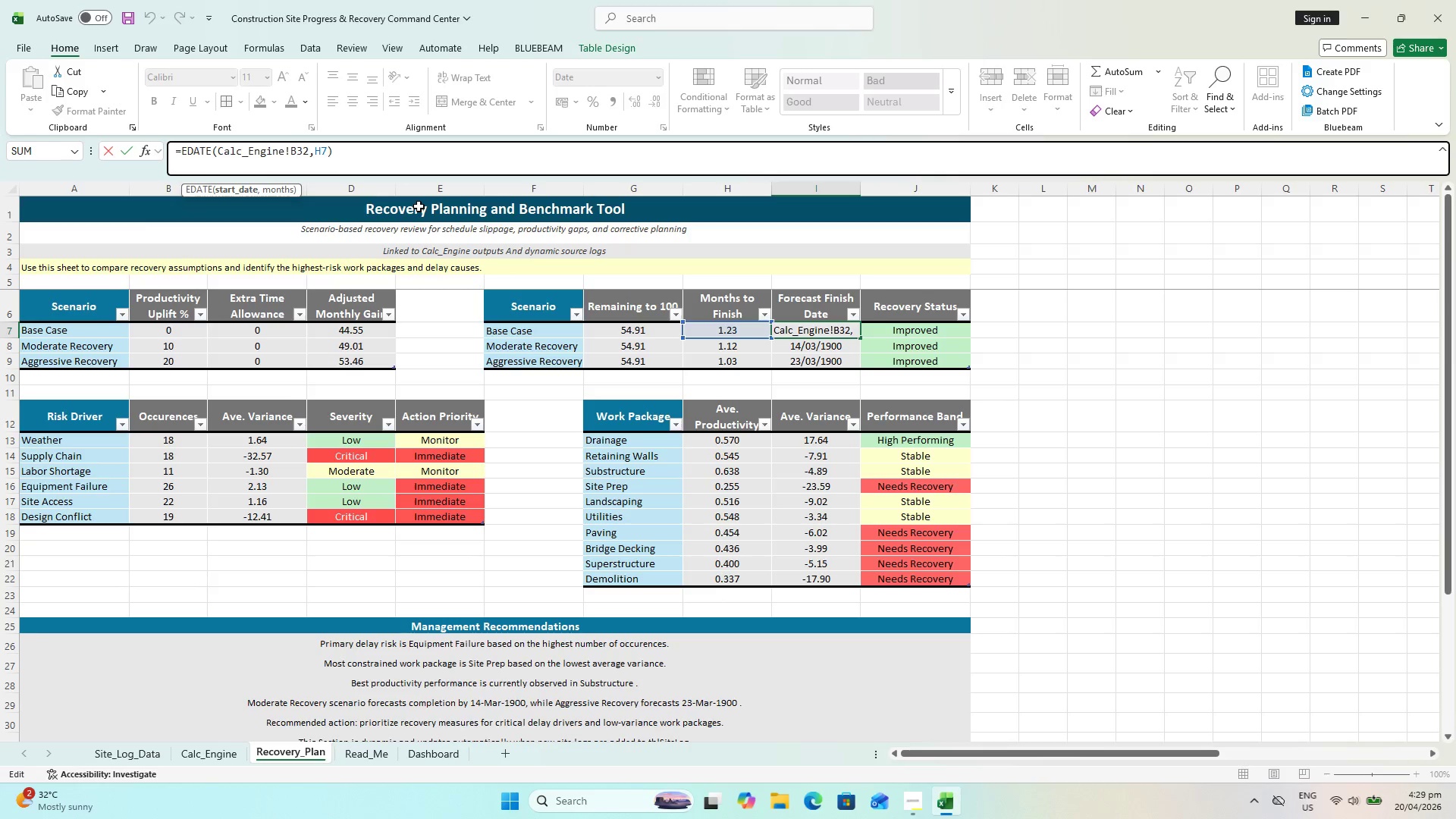 
key(F4)
 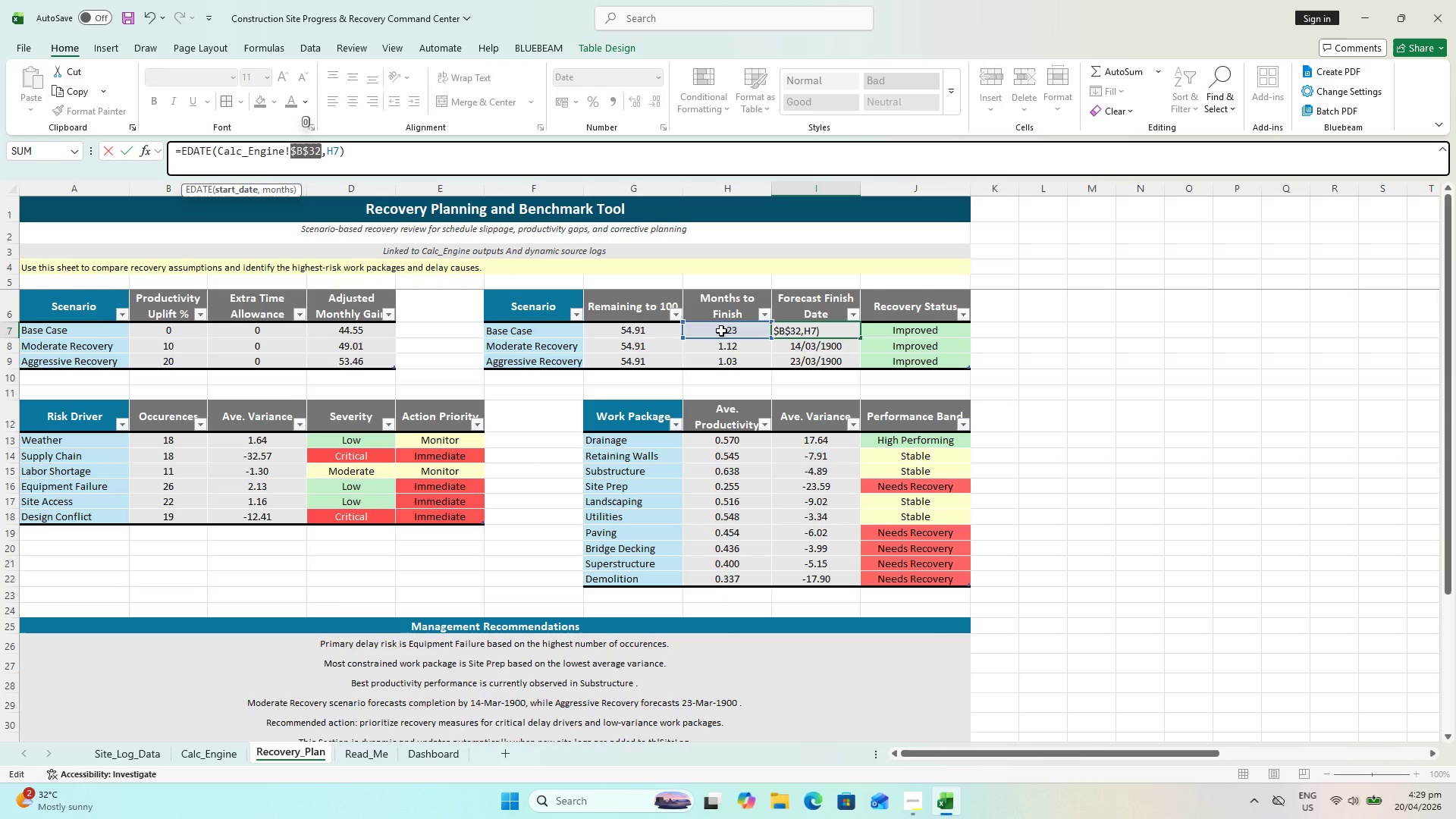 
key(Enter)
 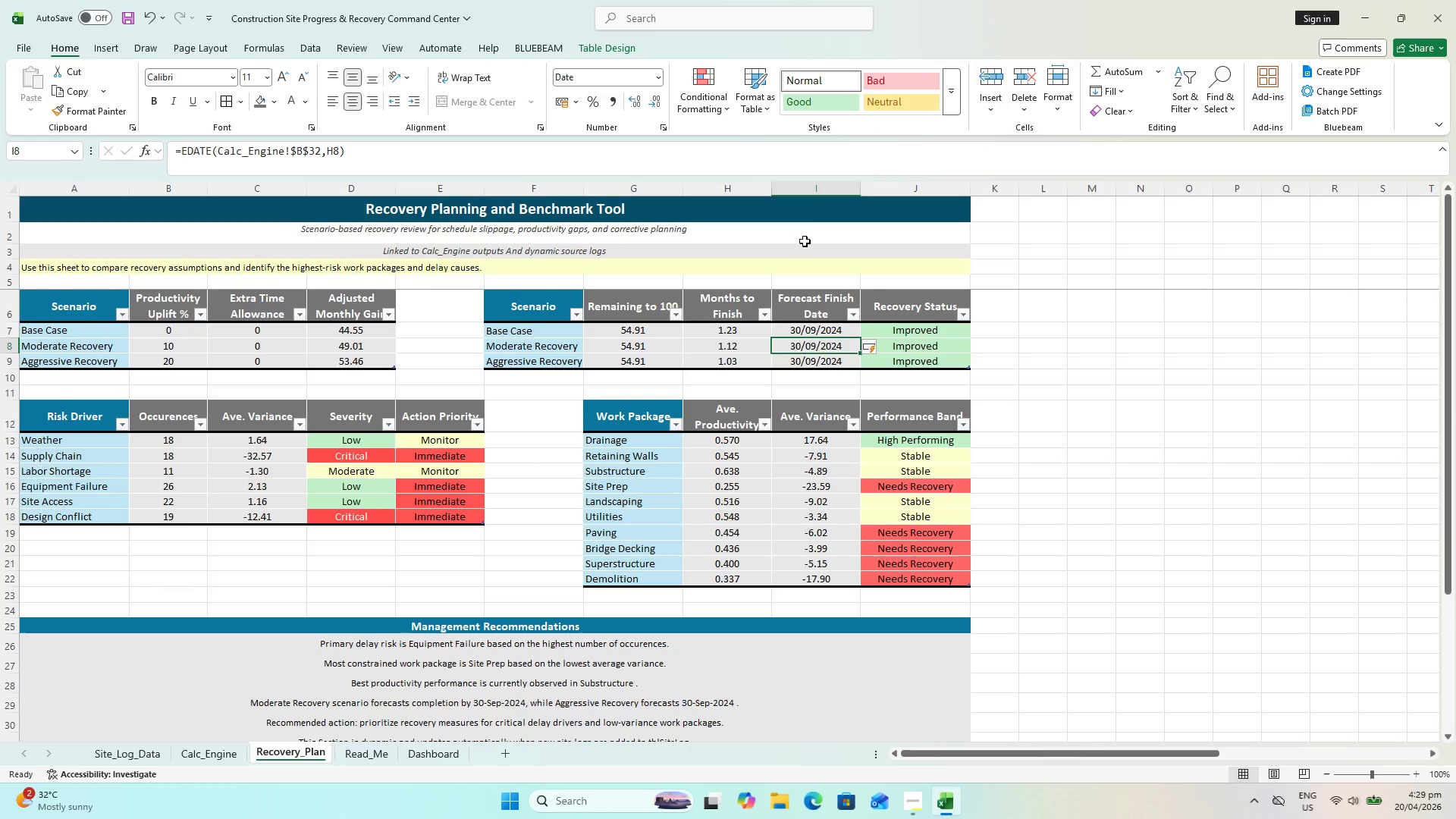 
wait(10.0)
 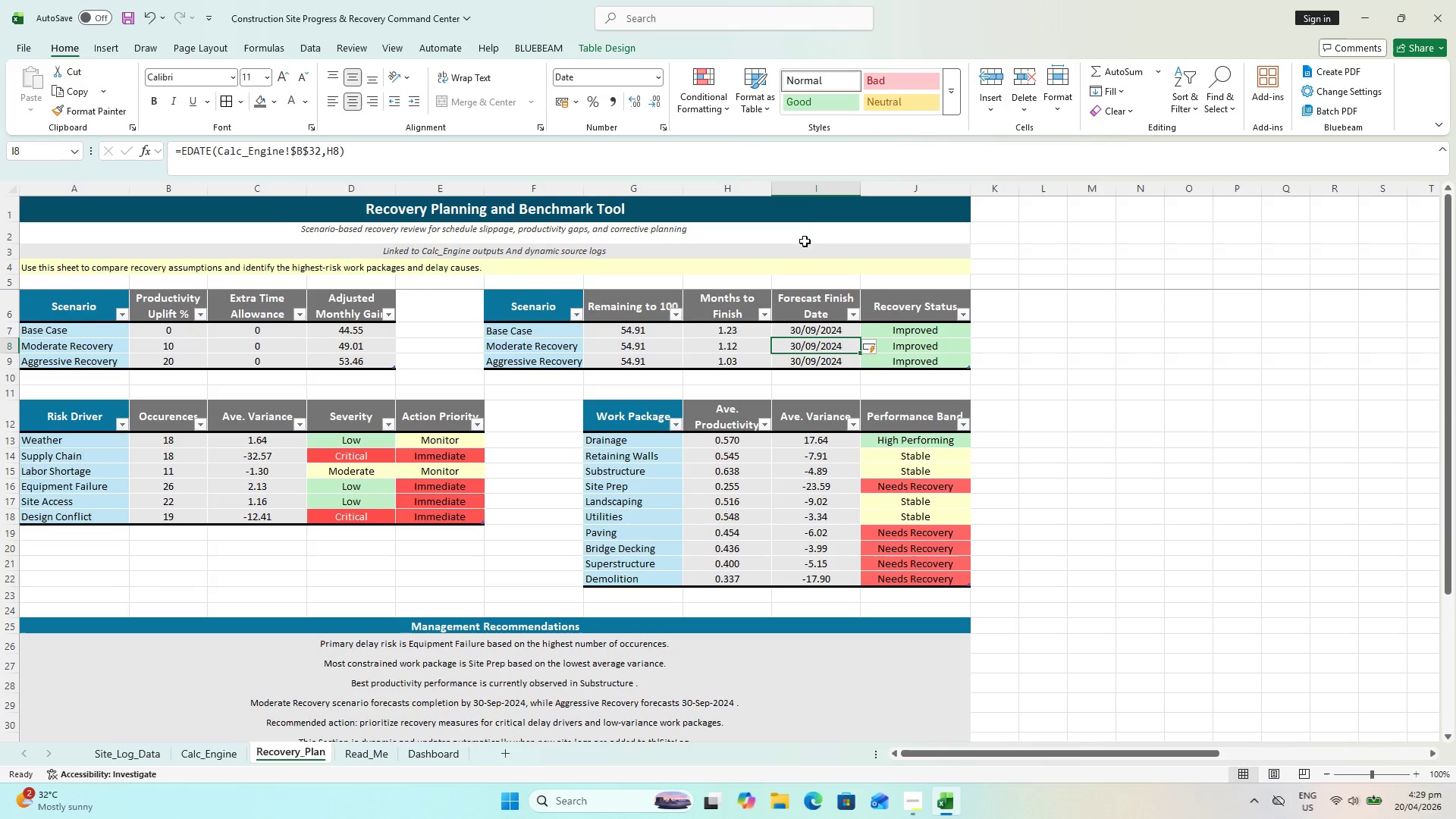 
left_click([827, 329])
 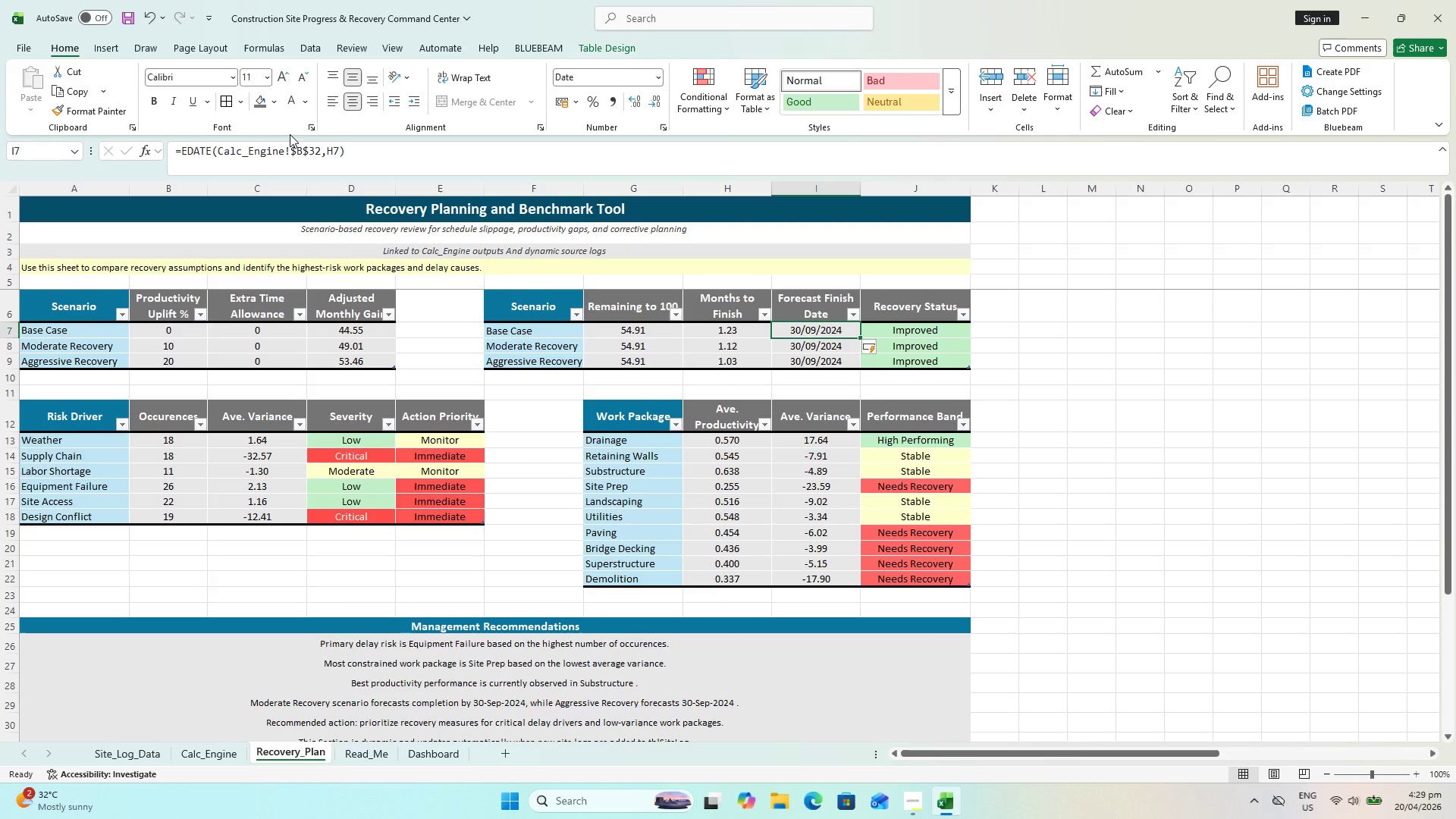 
wait(22.16)
 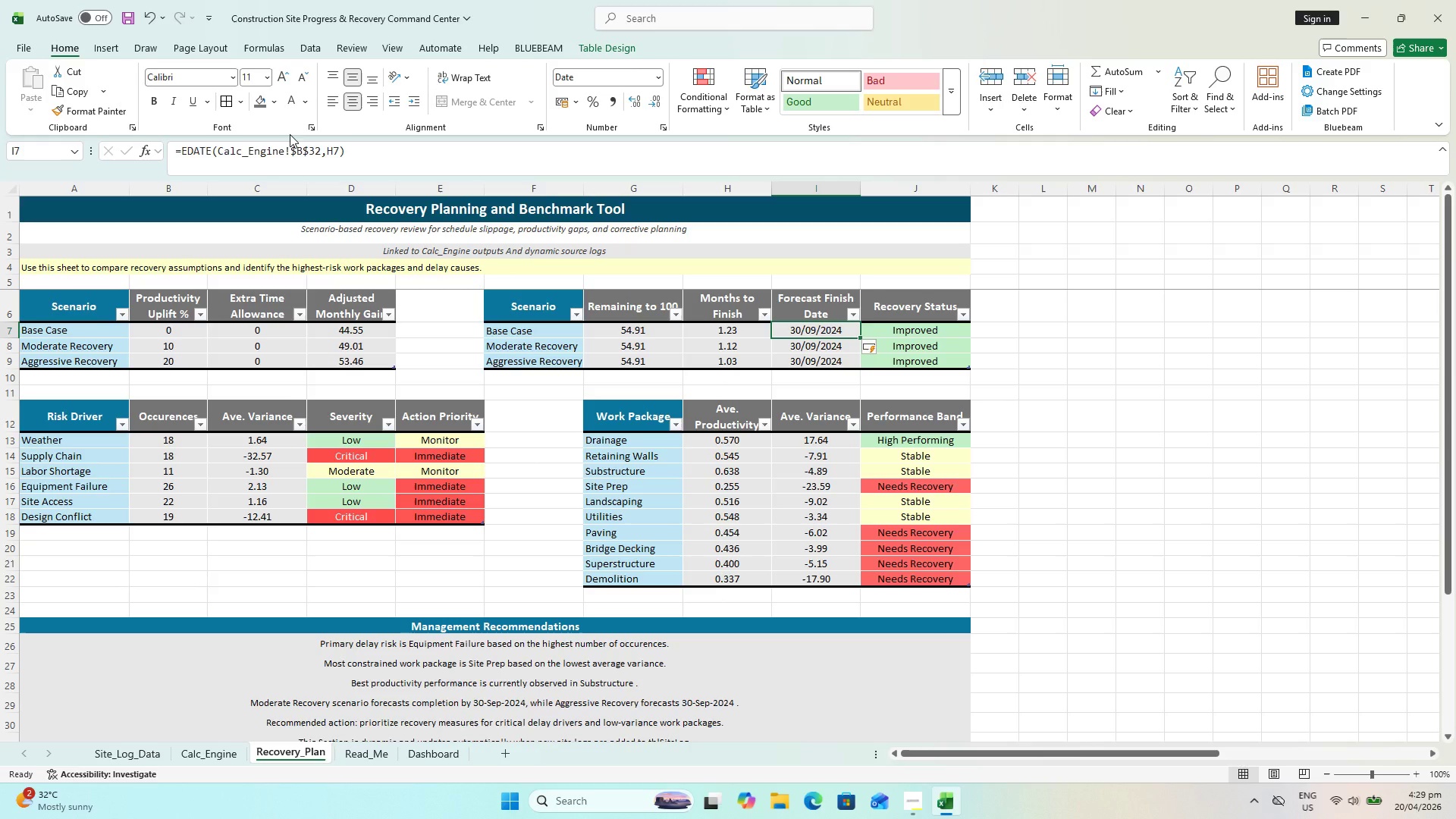 
left_click_drag(start_coordinate=[358, 152], to_coordinate=[184, 149])
 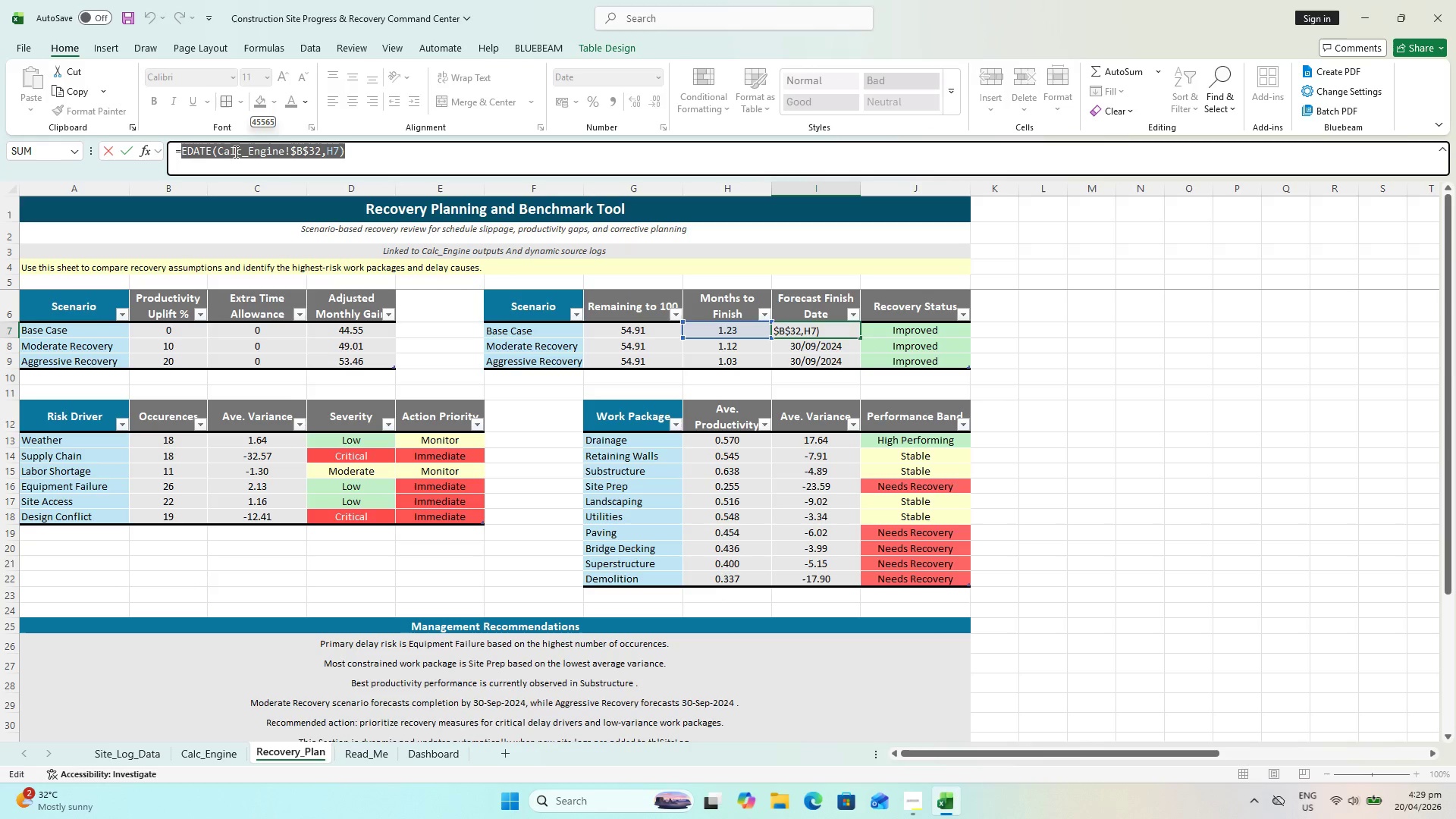 
left_click([216, 144])
 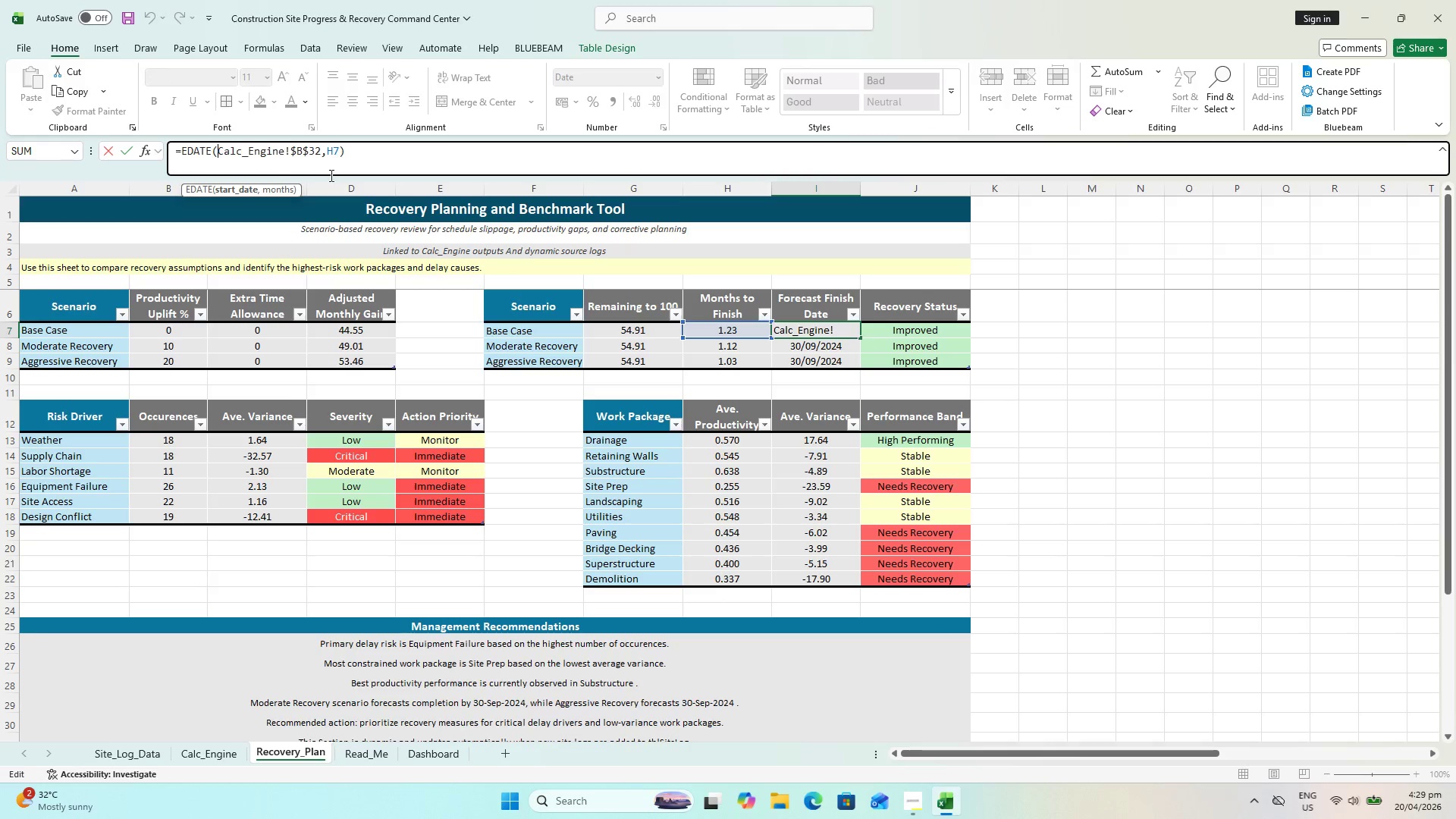 
key(Backspace)
 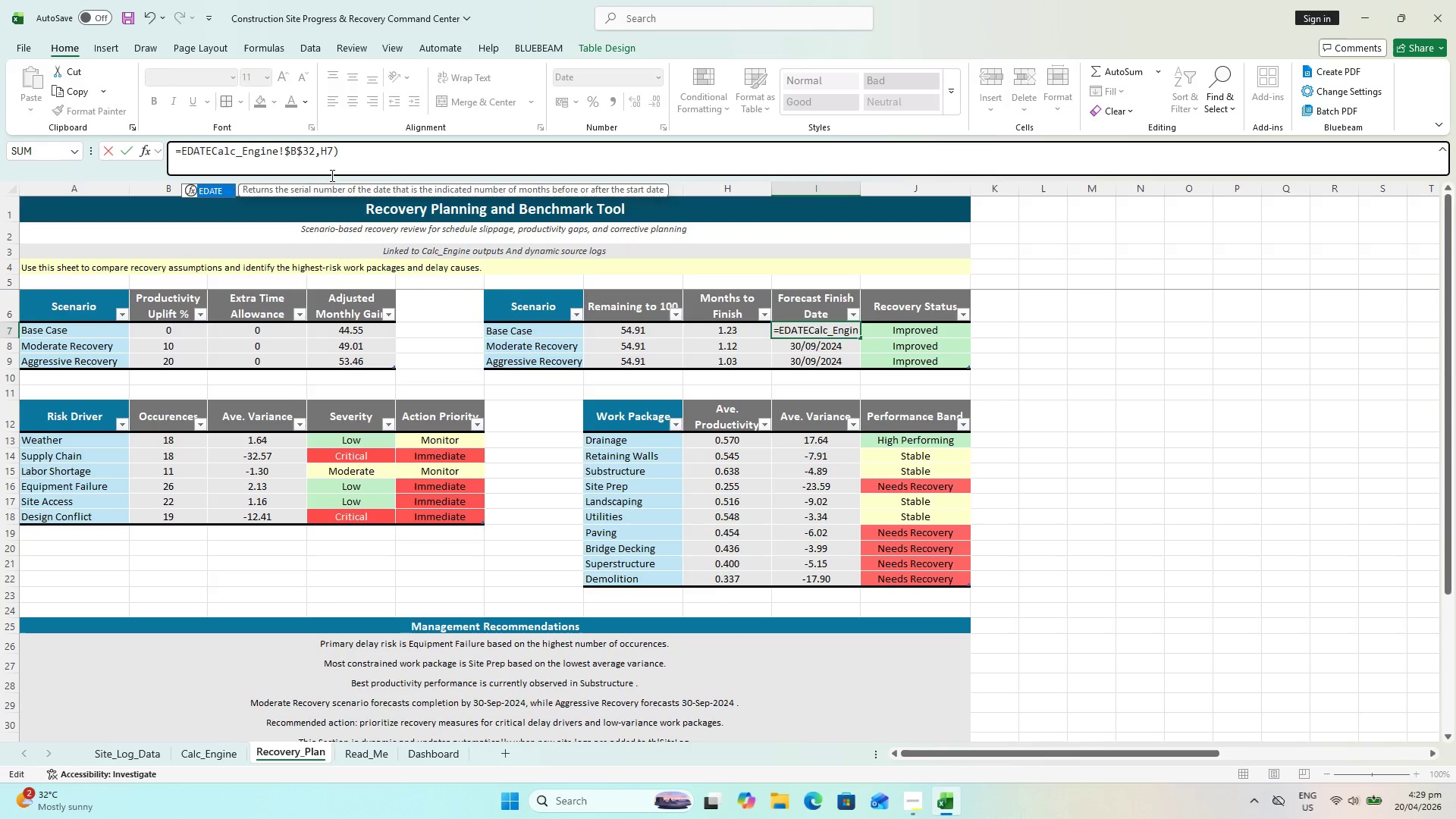 
key(Backspace)
 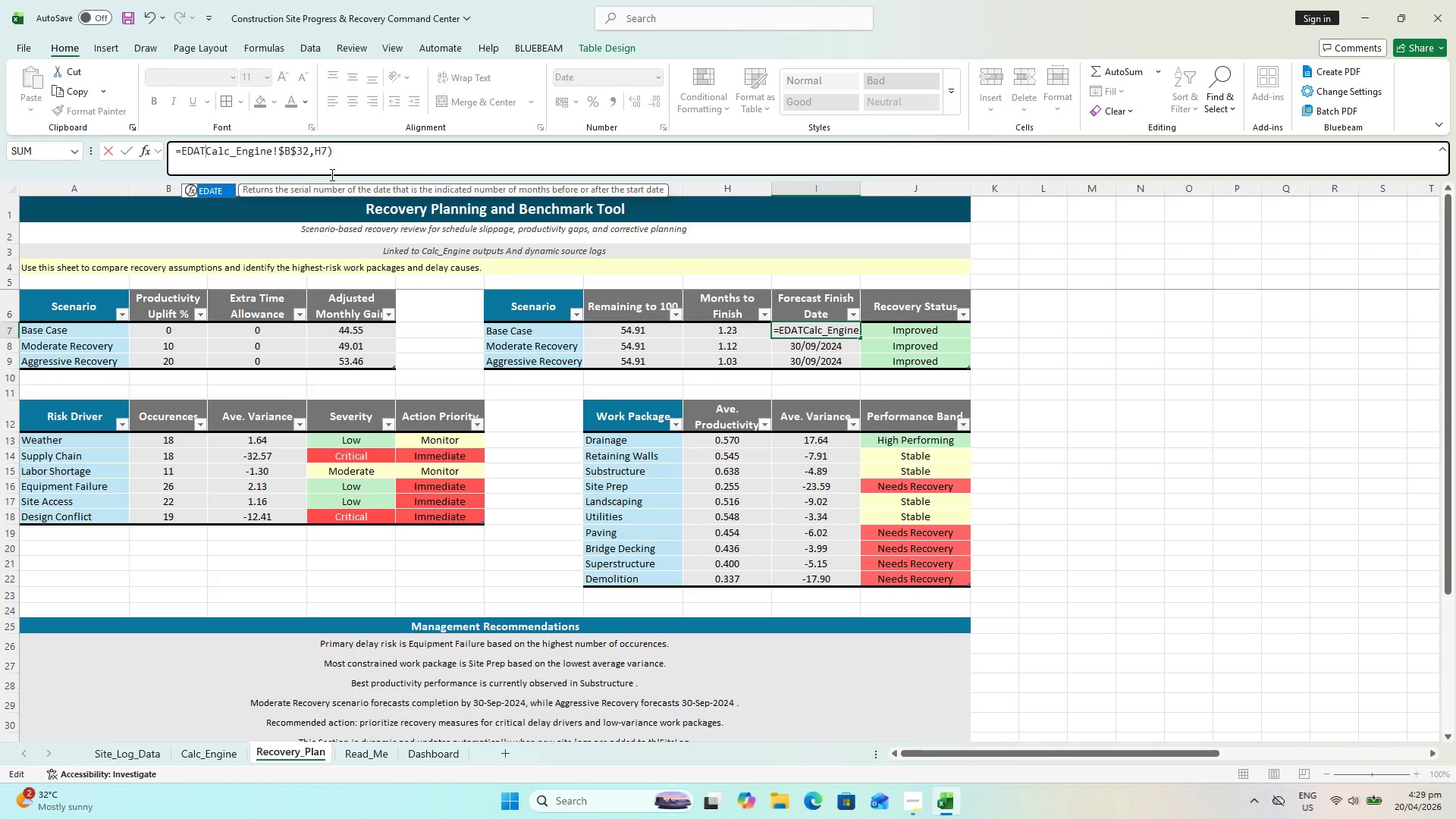 
key(Backspace)
 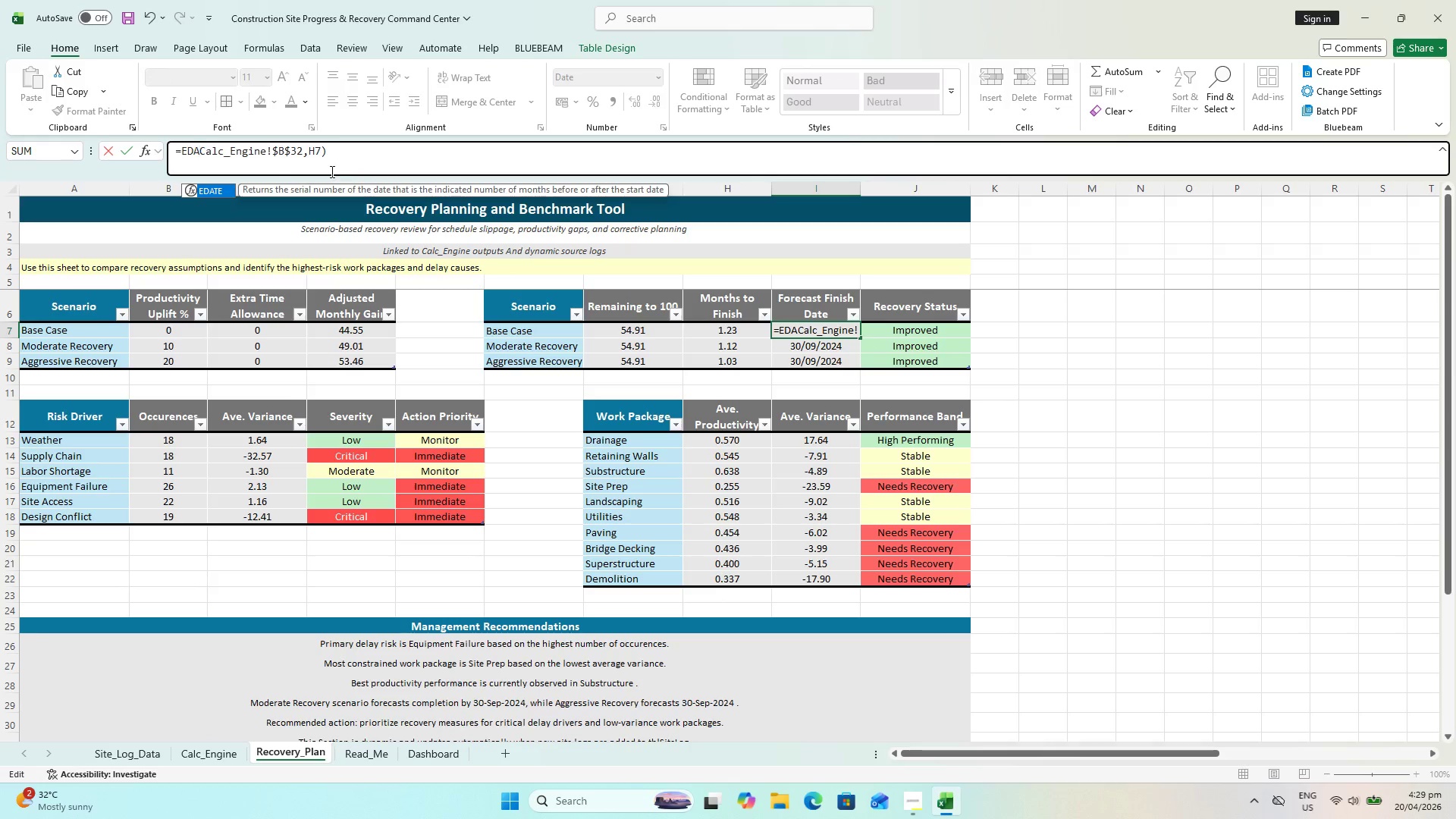 
key(Backspace)
 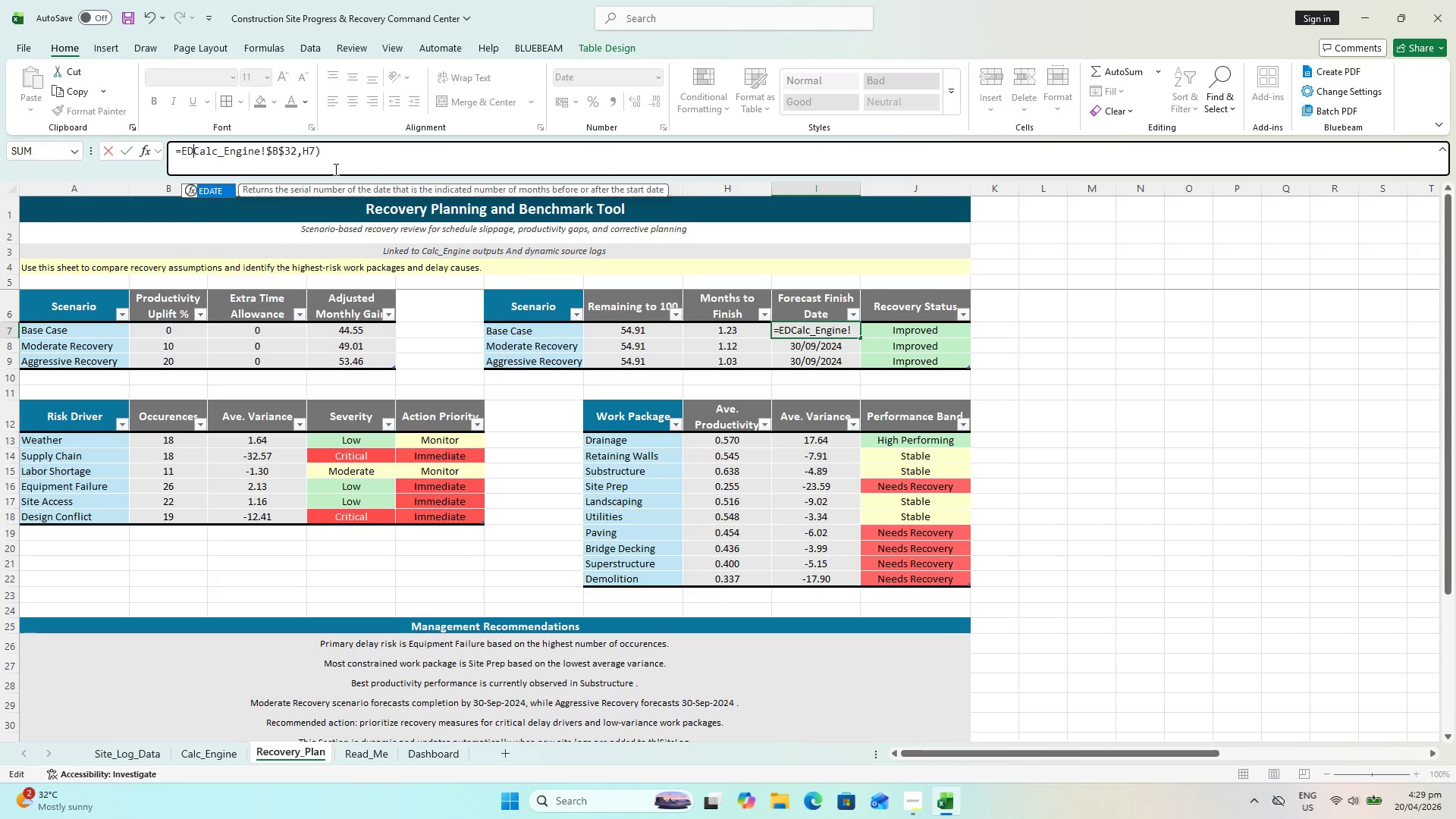 
key(Backspace)
 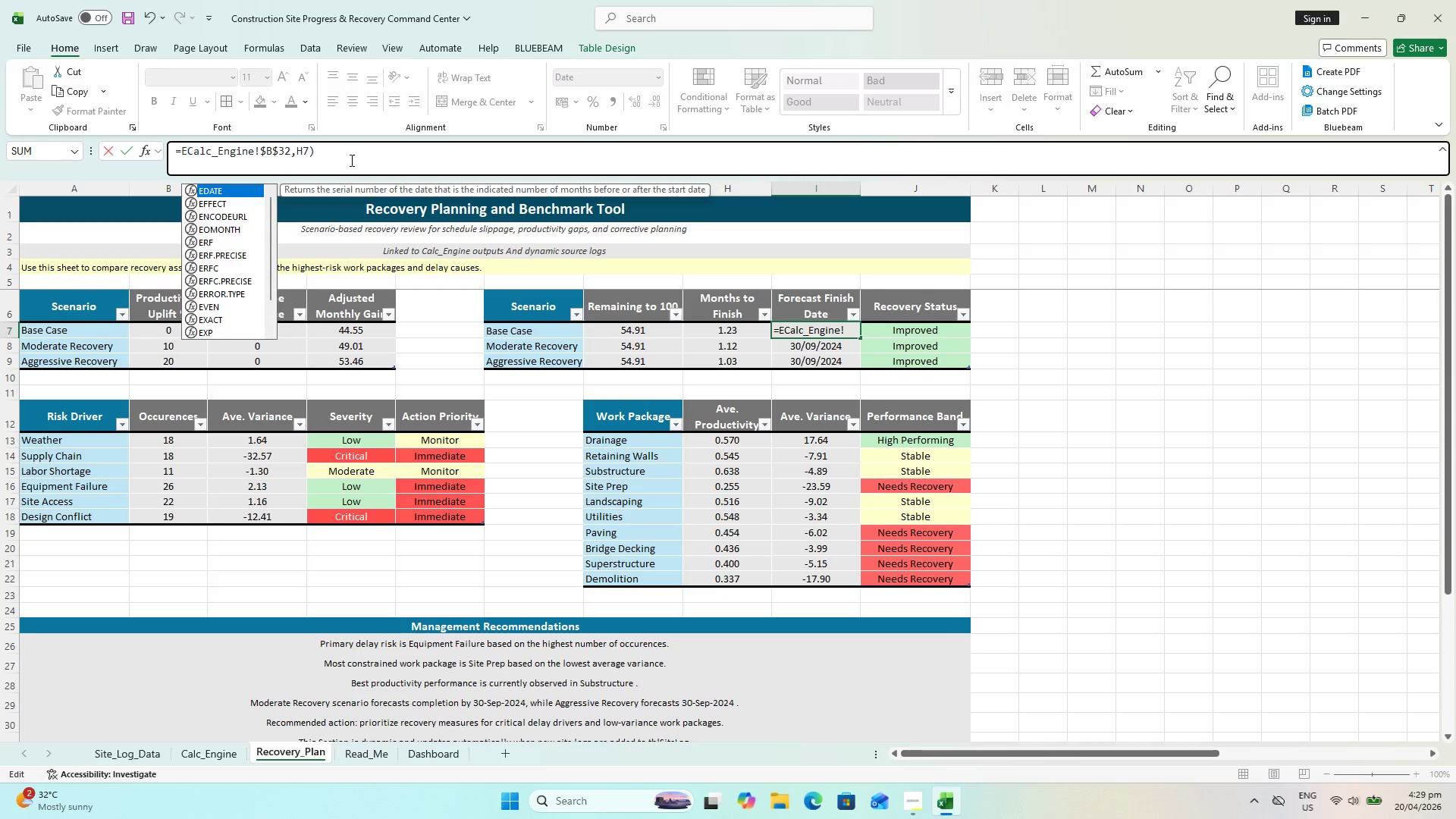 
key(Backspace)
 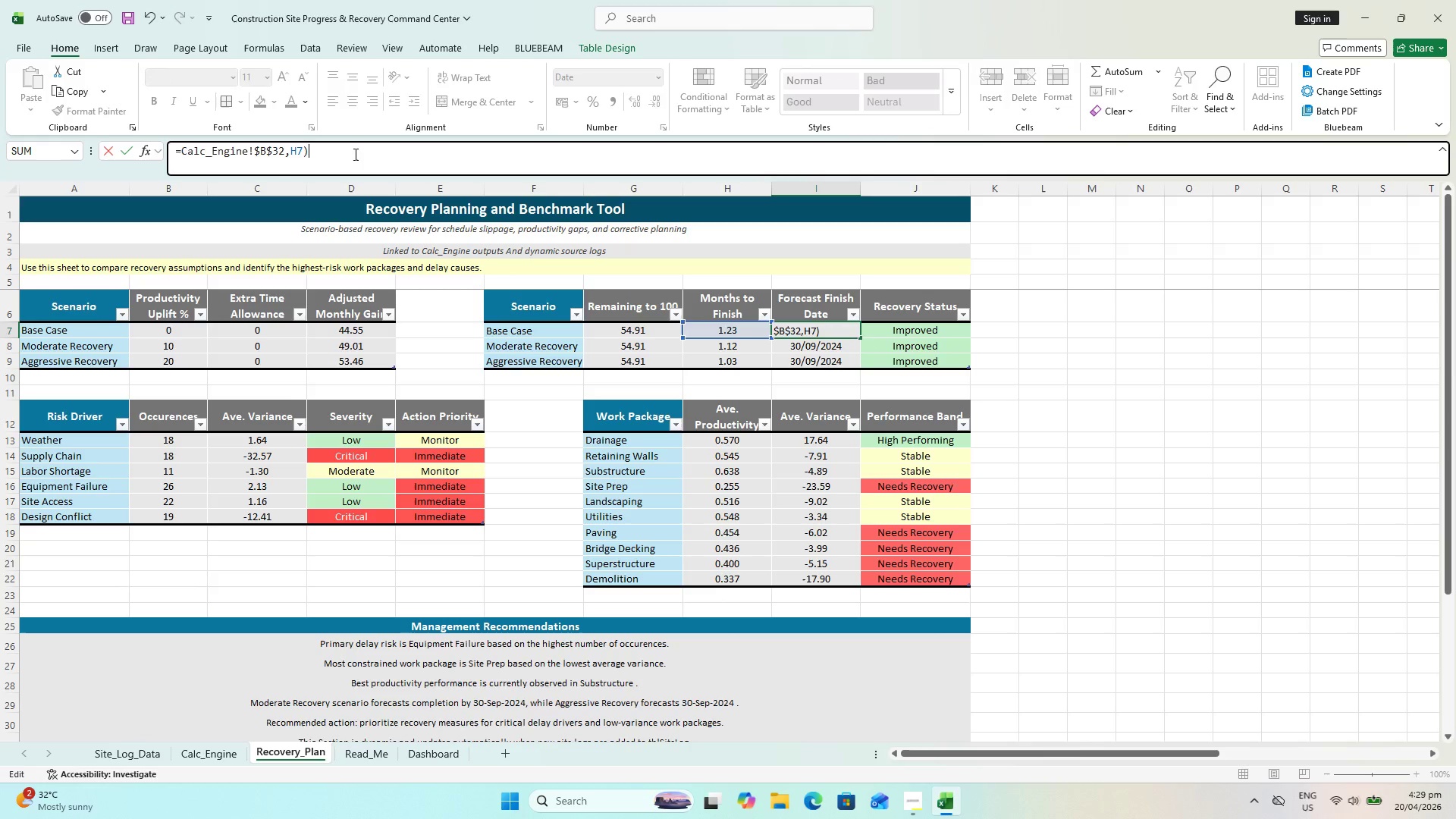 
key(Backspace)
 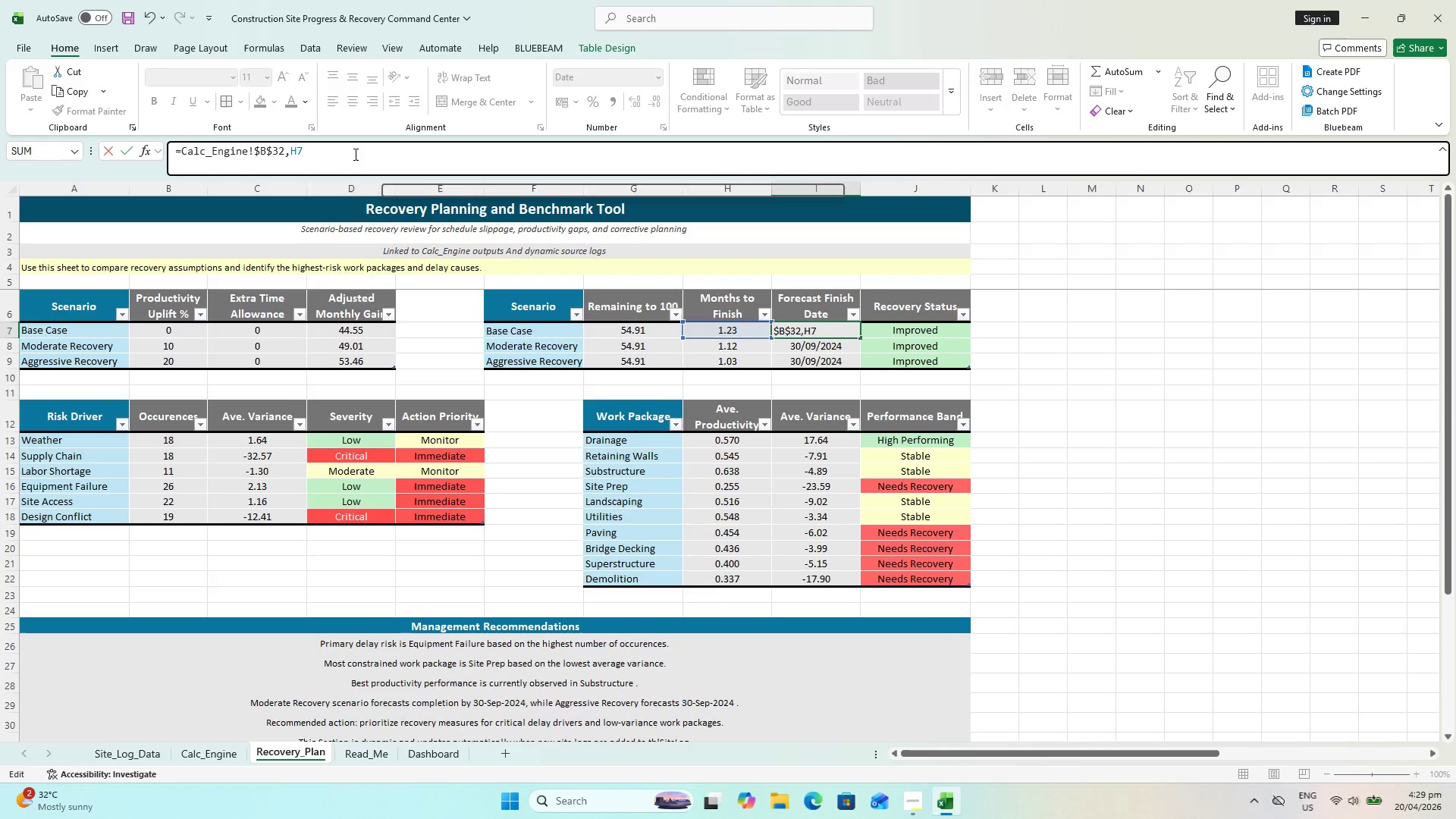 
key(Backspace)
 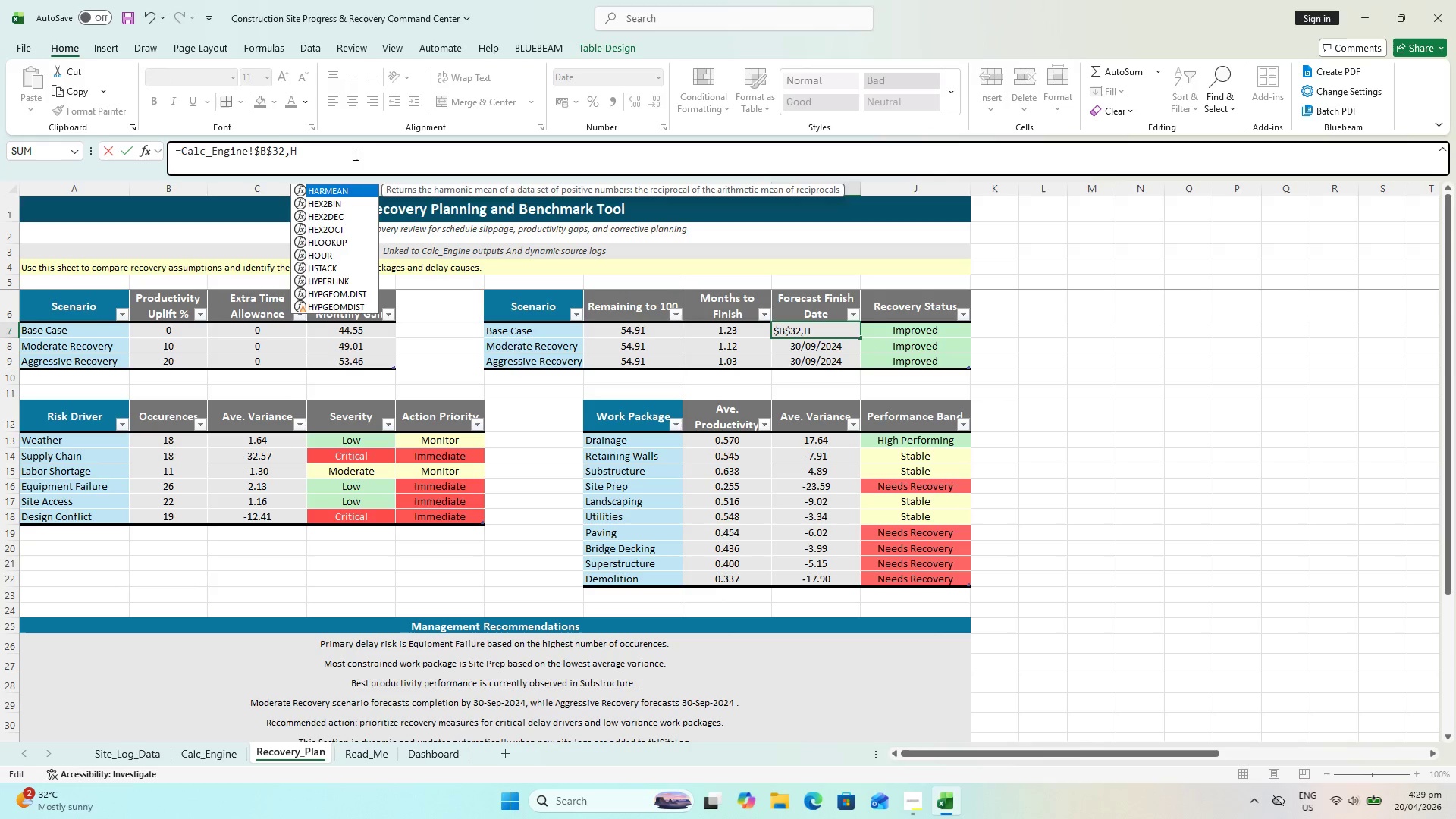 
key(Backspace)
 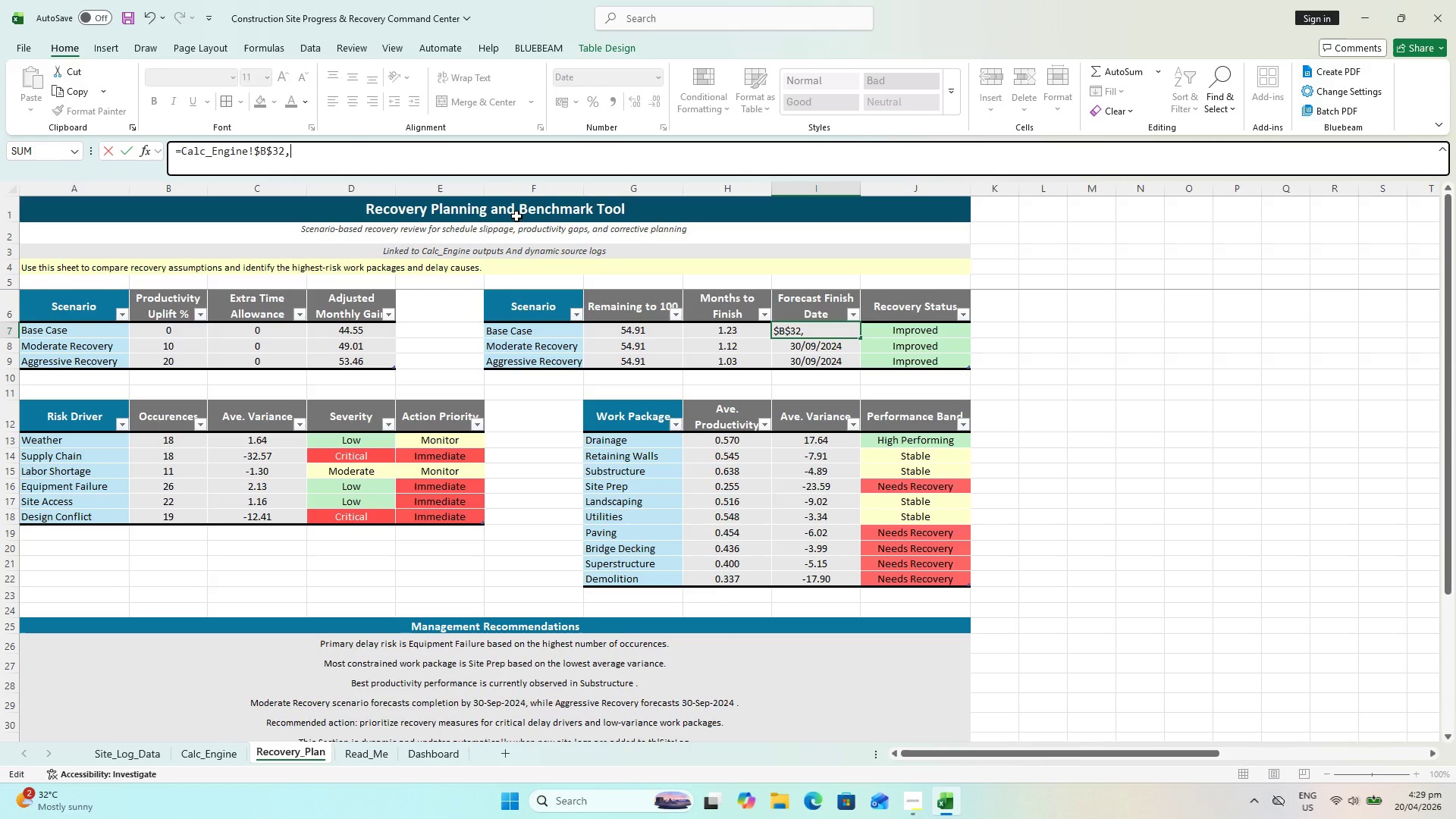 
key(Backspace)
 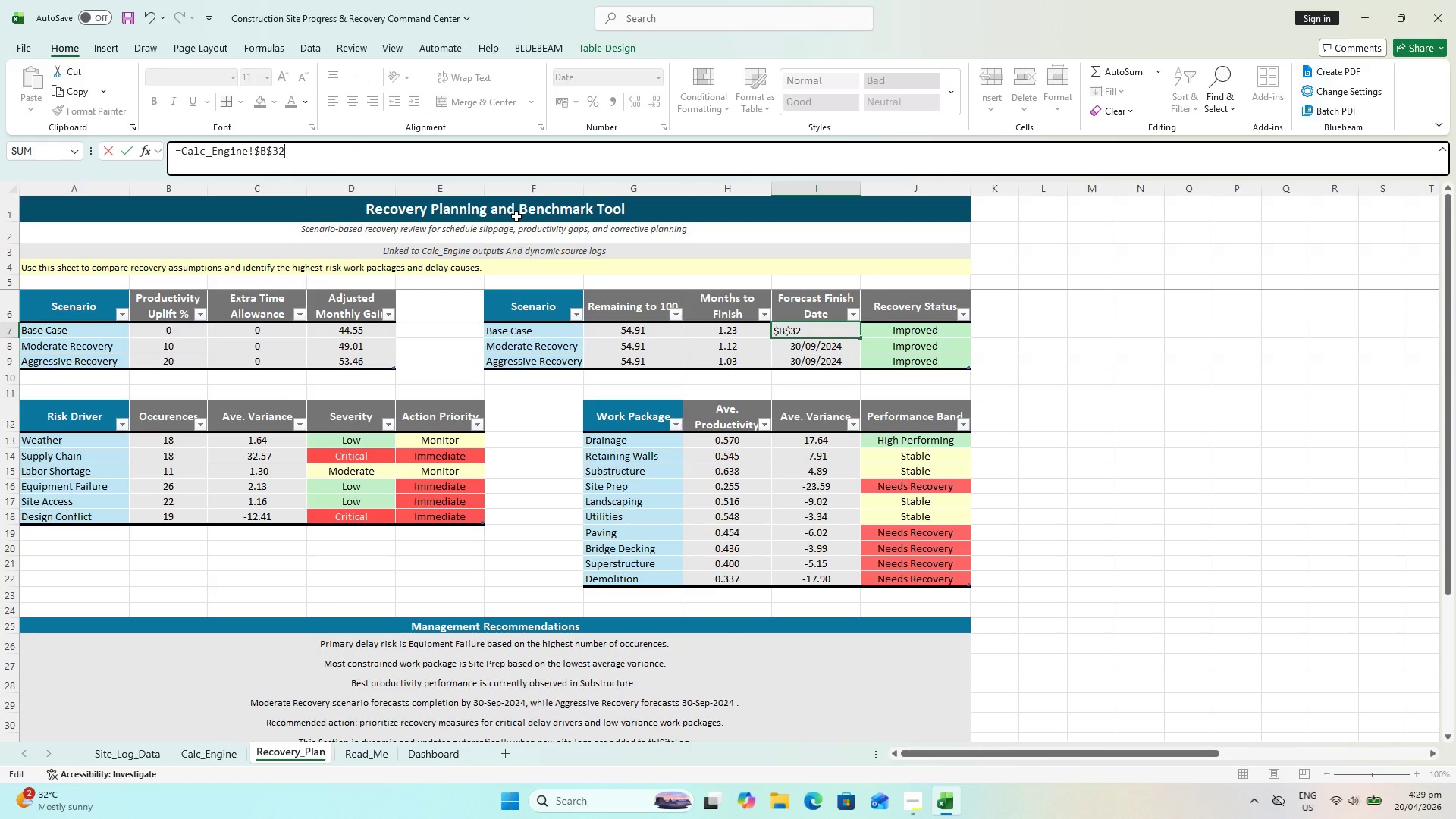 
key(Space)
 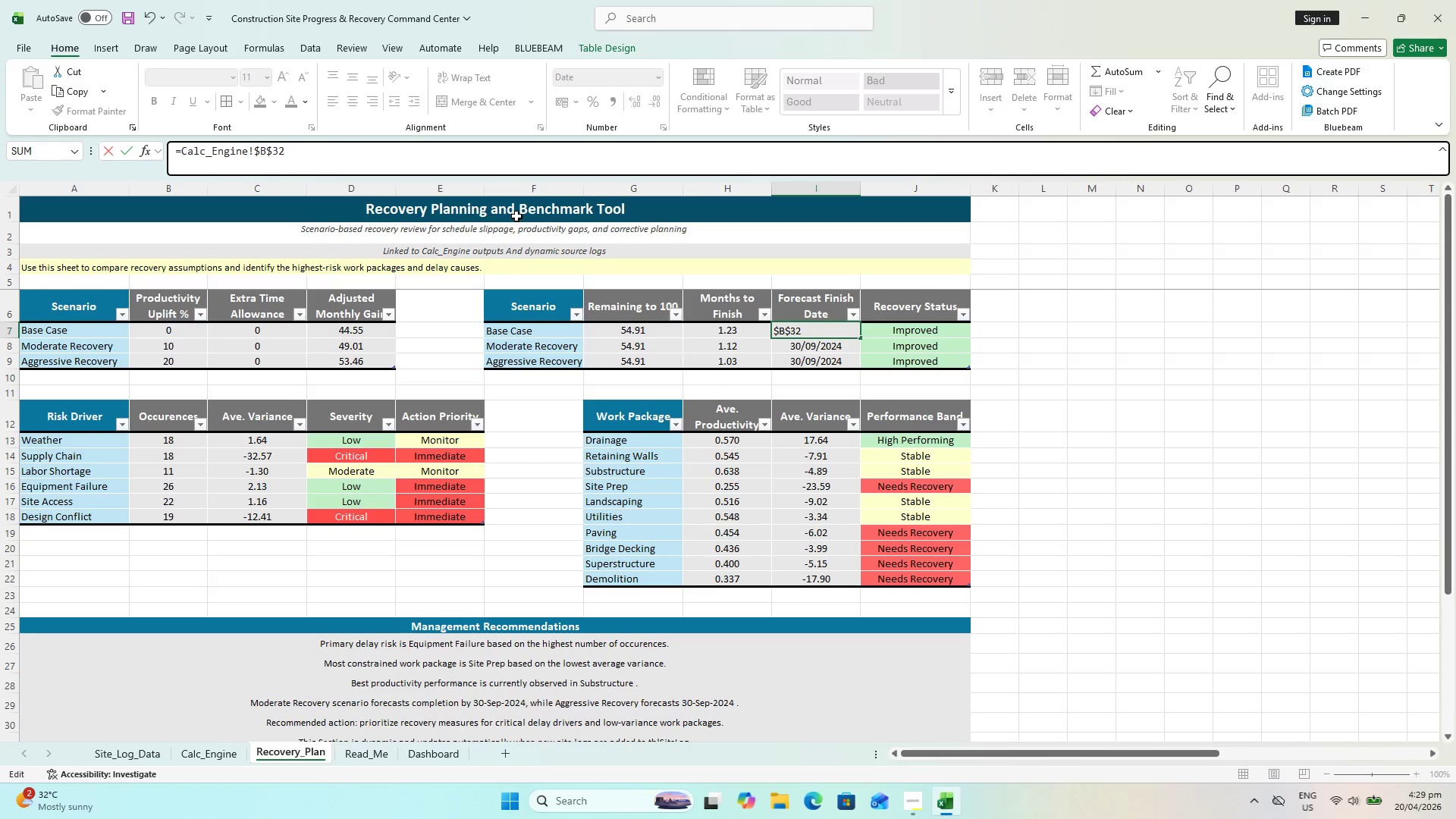 
key(Shift+ShiftLeft)
 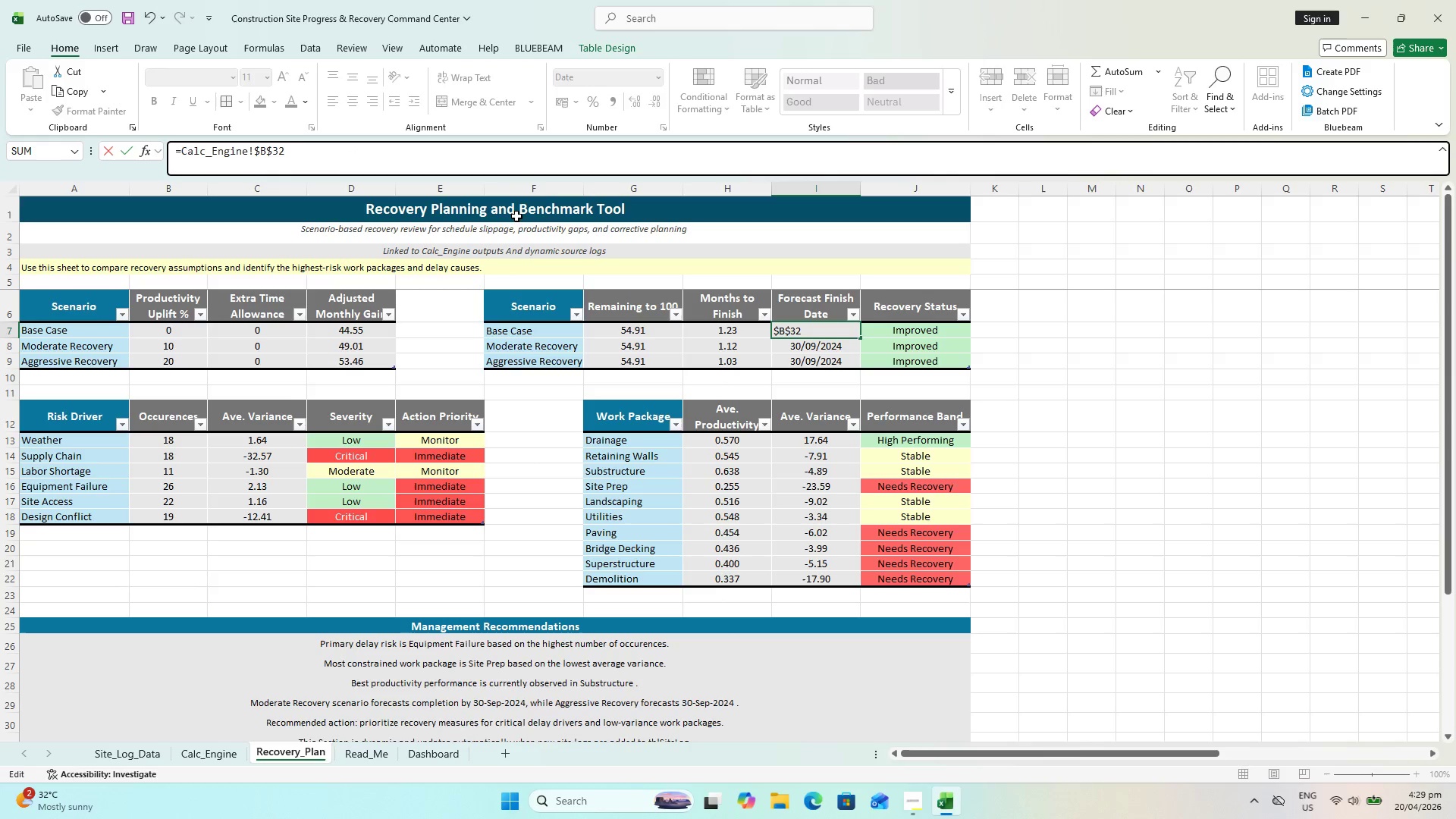 
key(Shift+Equal)
 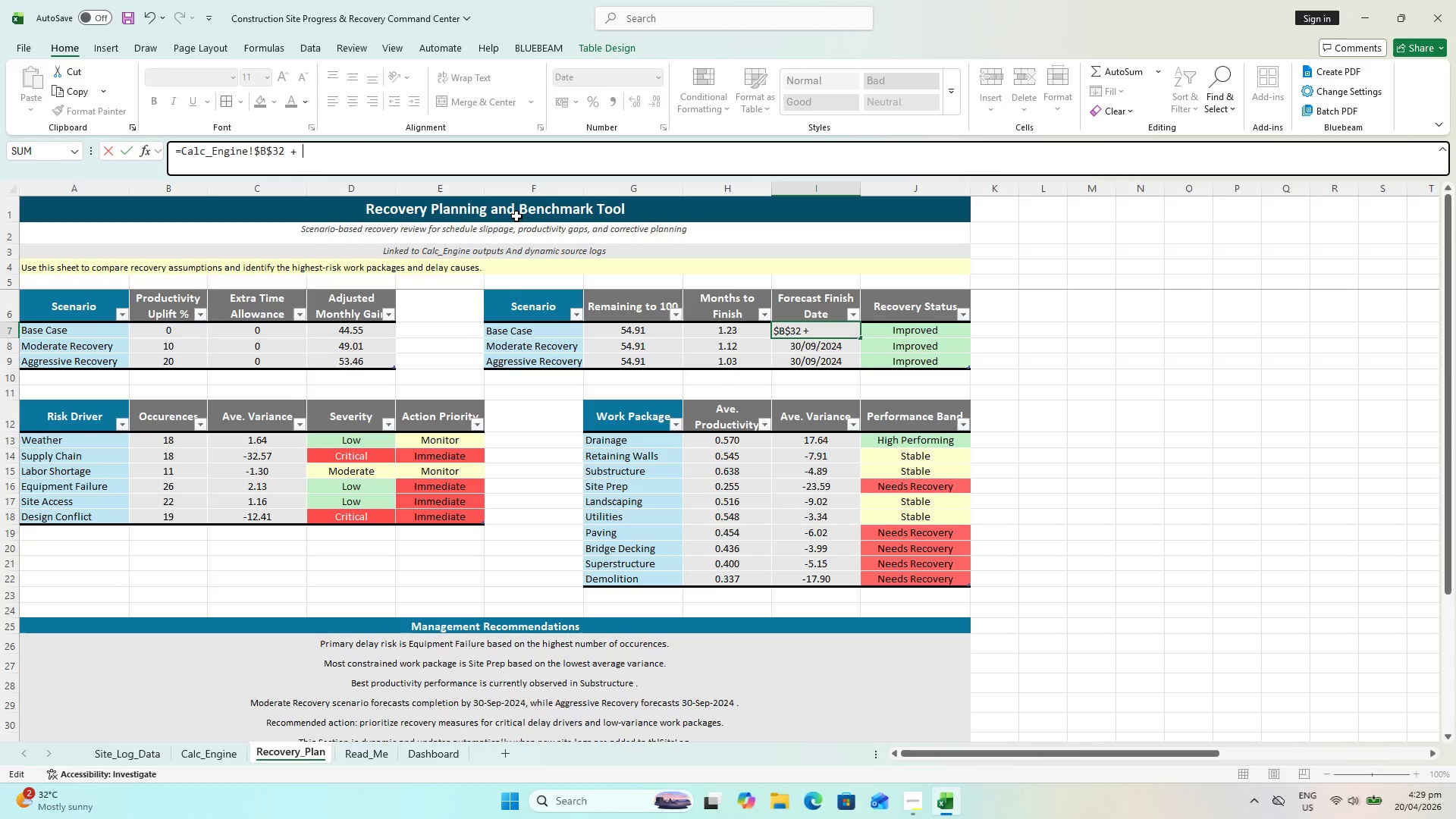 
key(Space)
 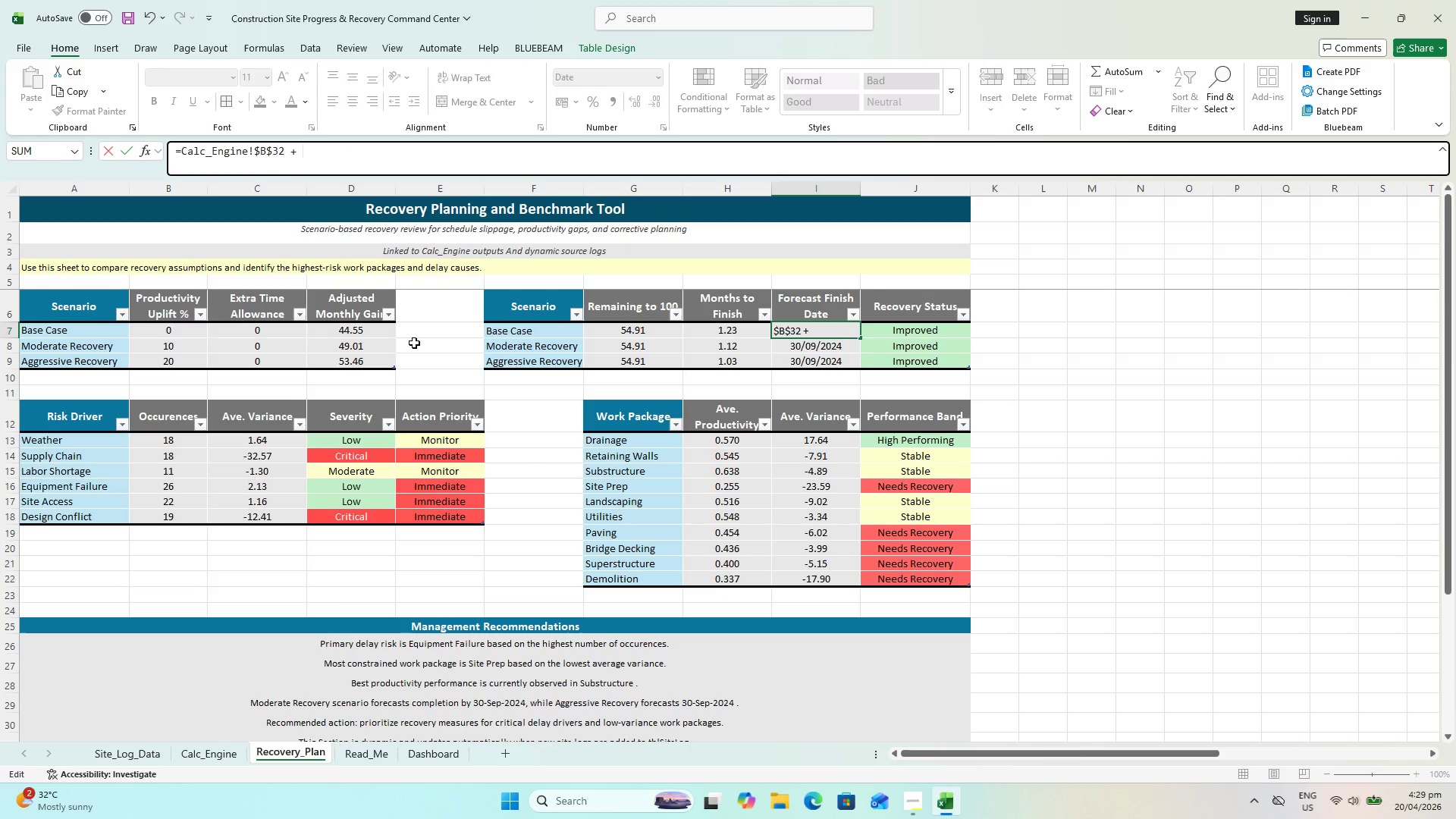 
wait(5.03)
 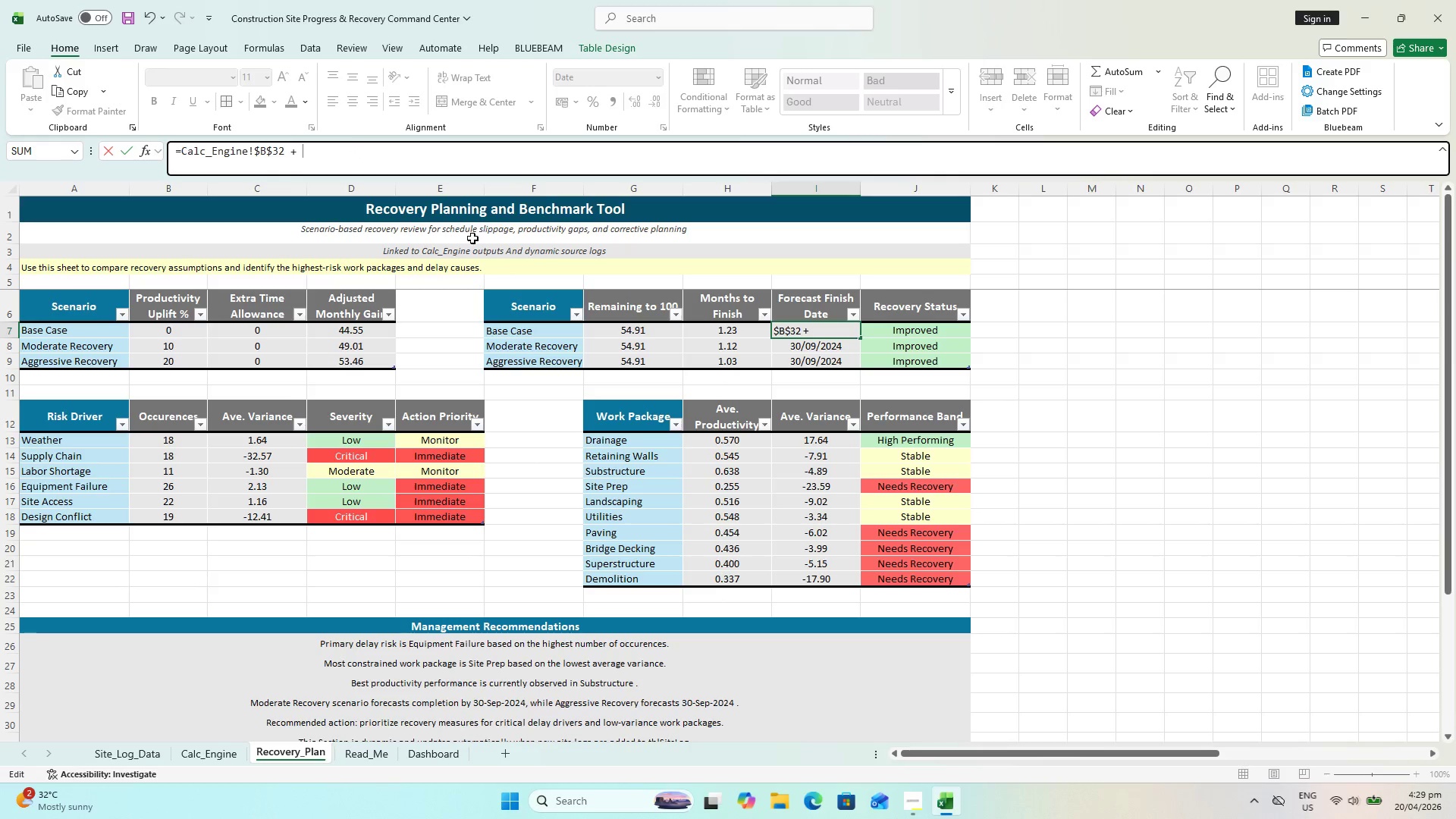 
type(ROUND(H7)
 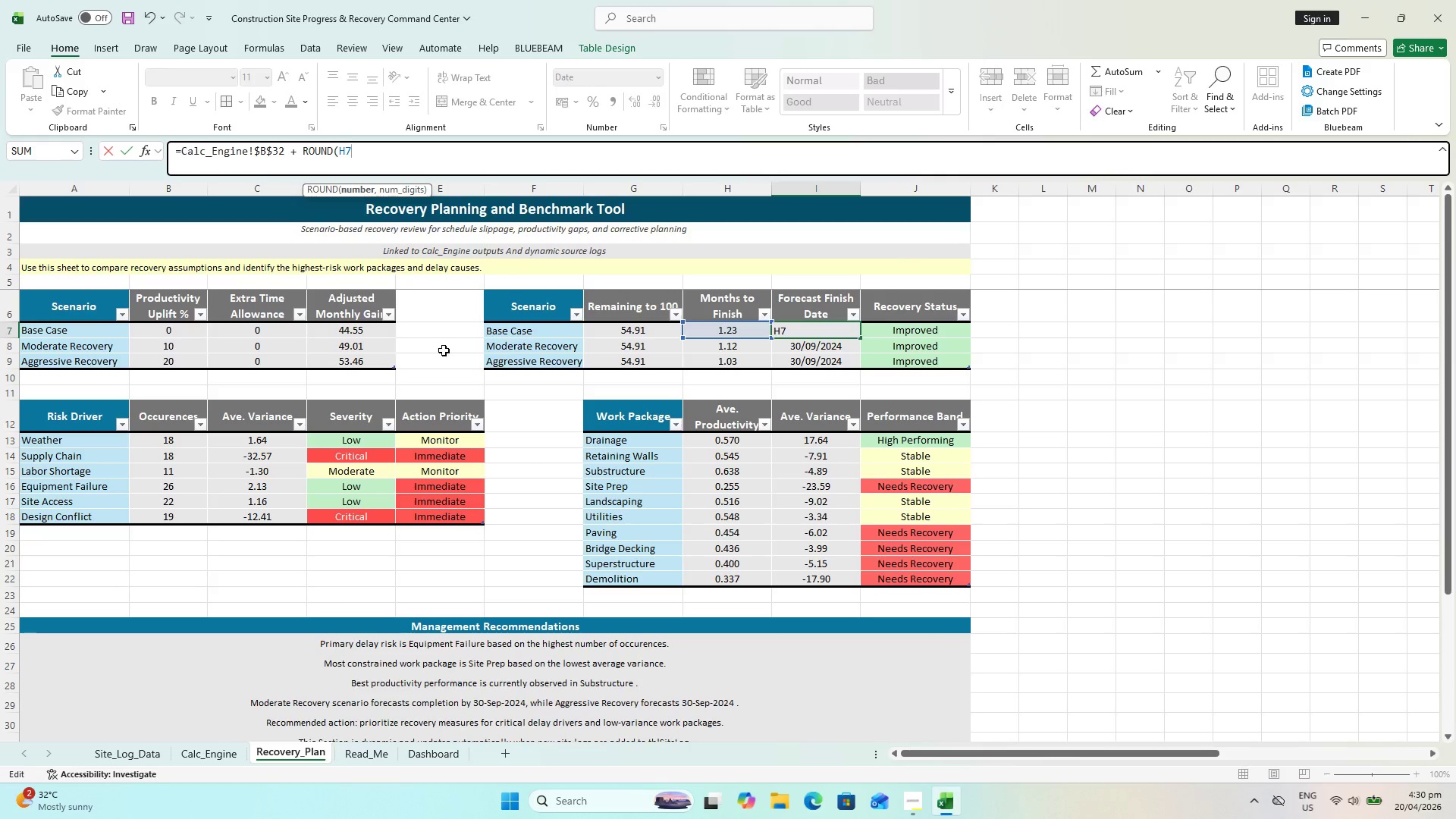 
key(Shift+8)
 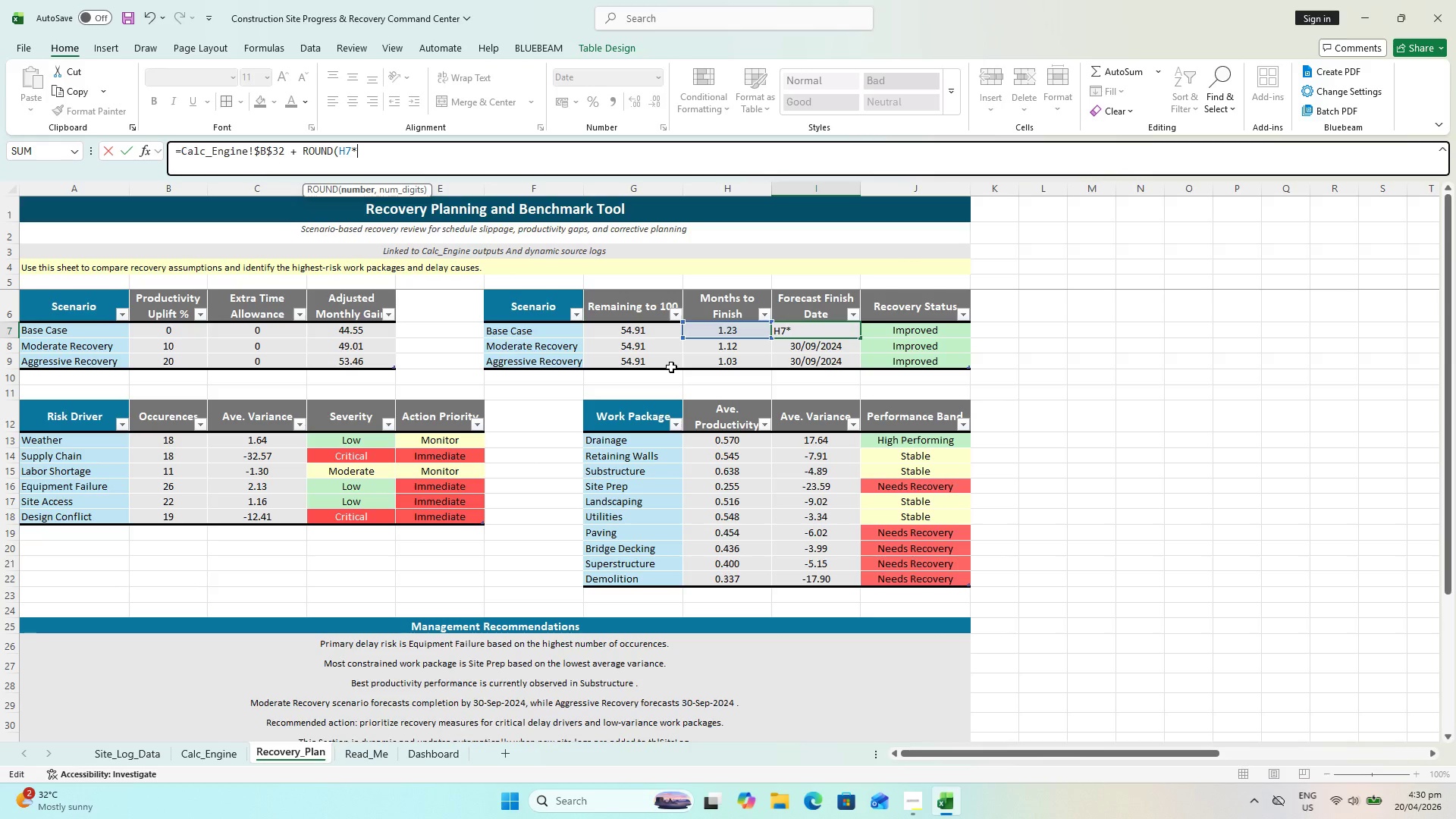 
mouse_move([666, 396])
 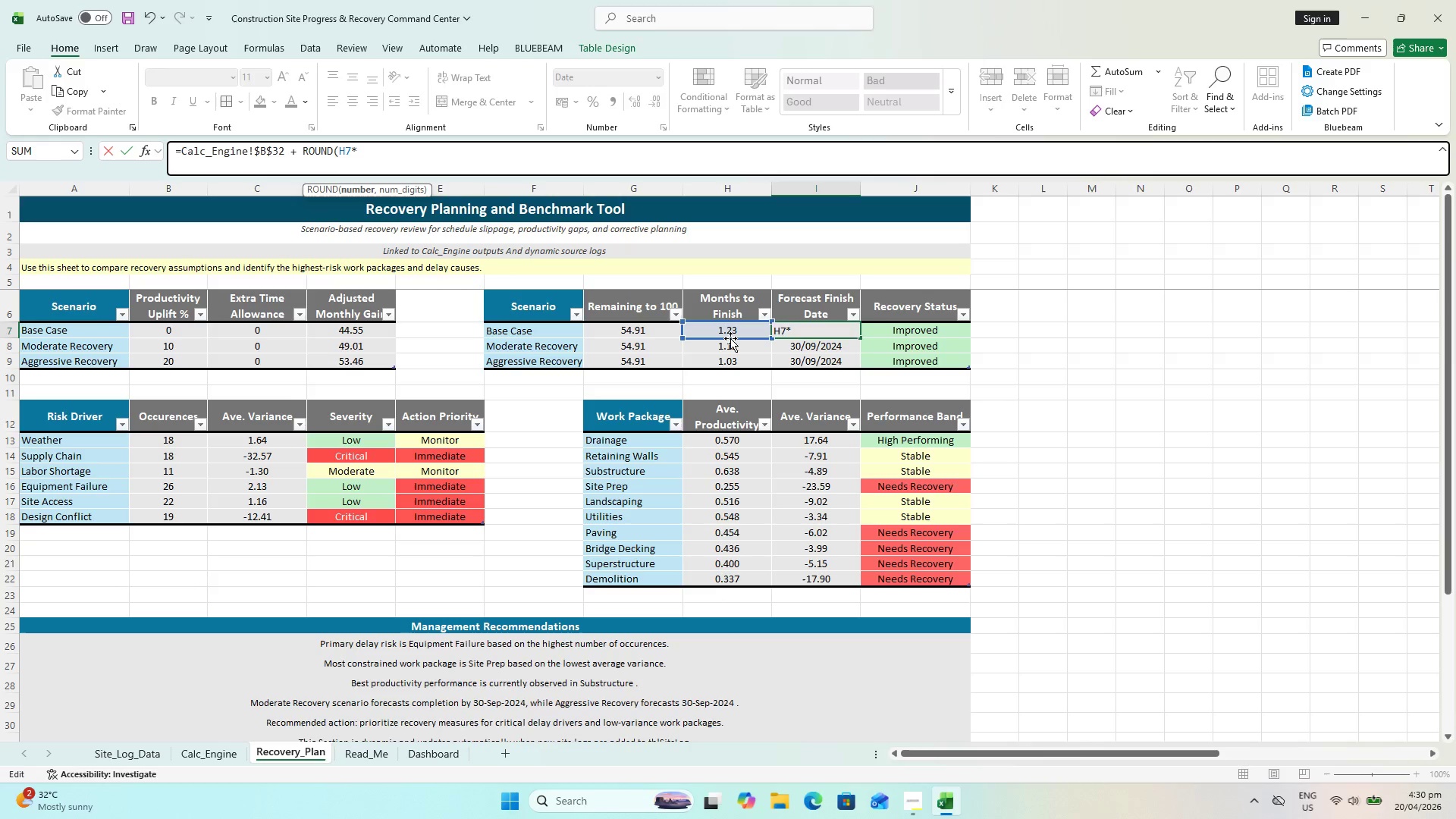 
key(3)
 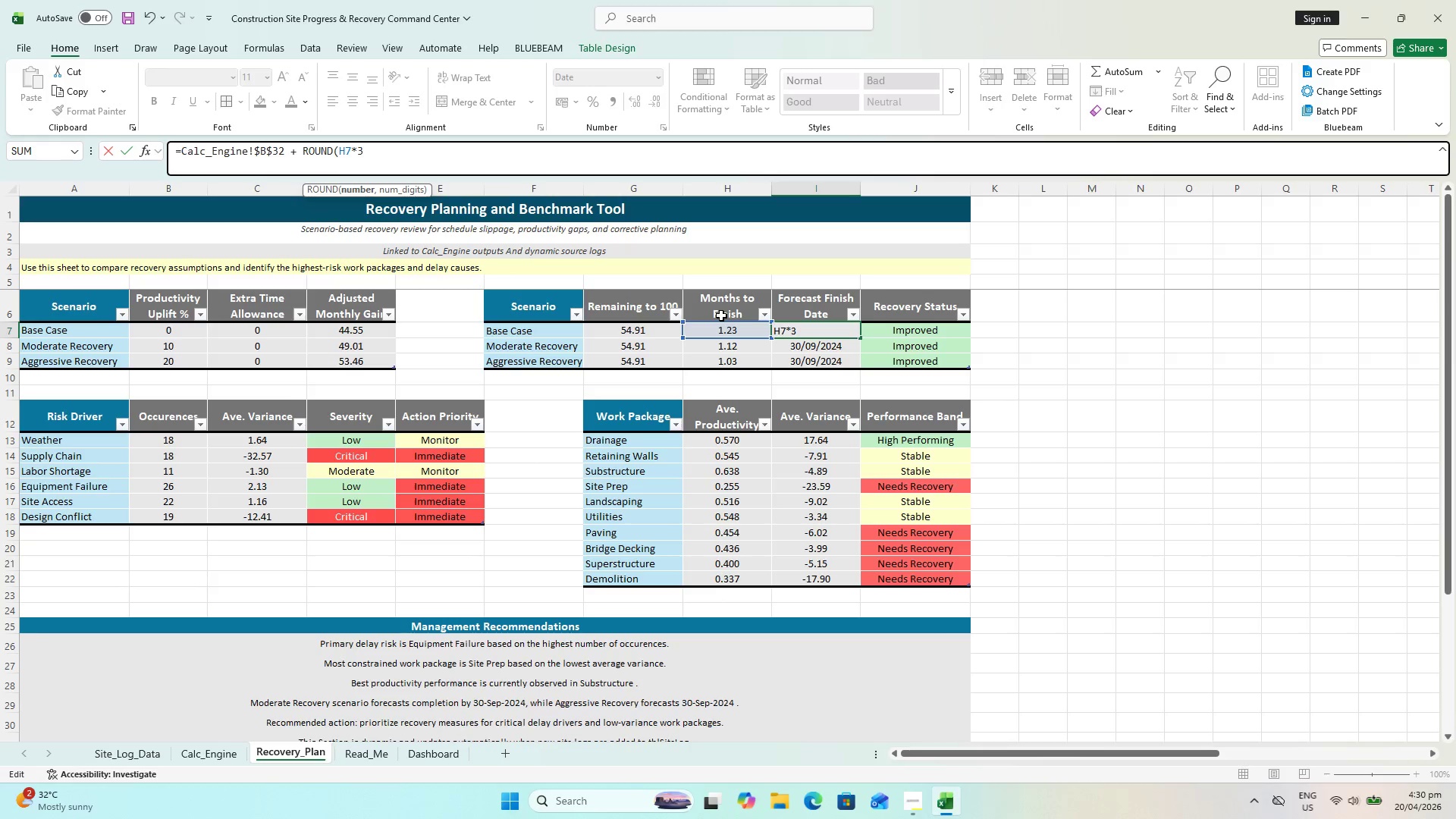 
key(0)
 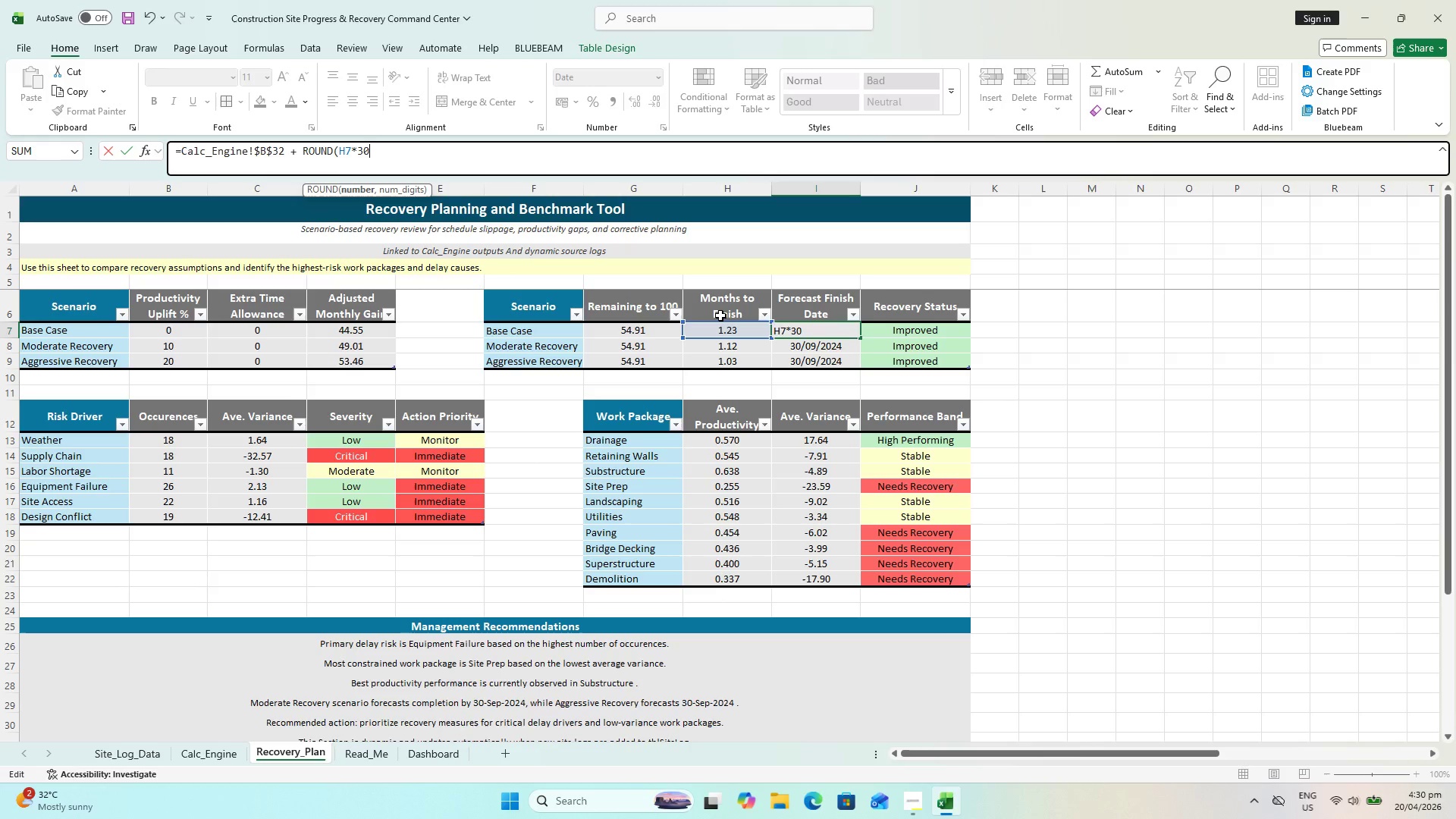 
key(Comma)
 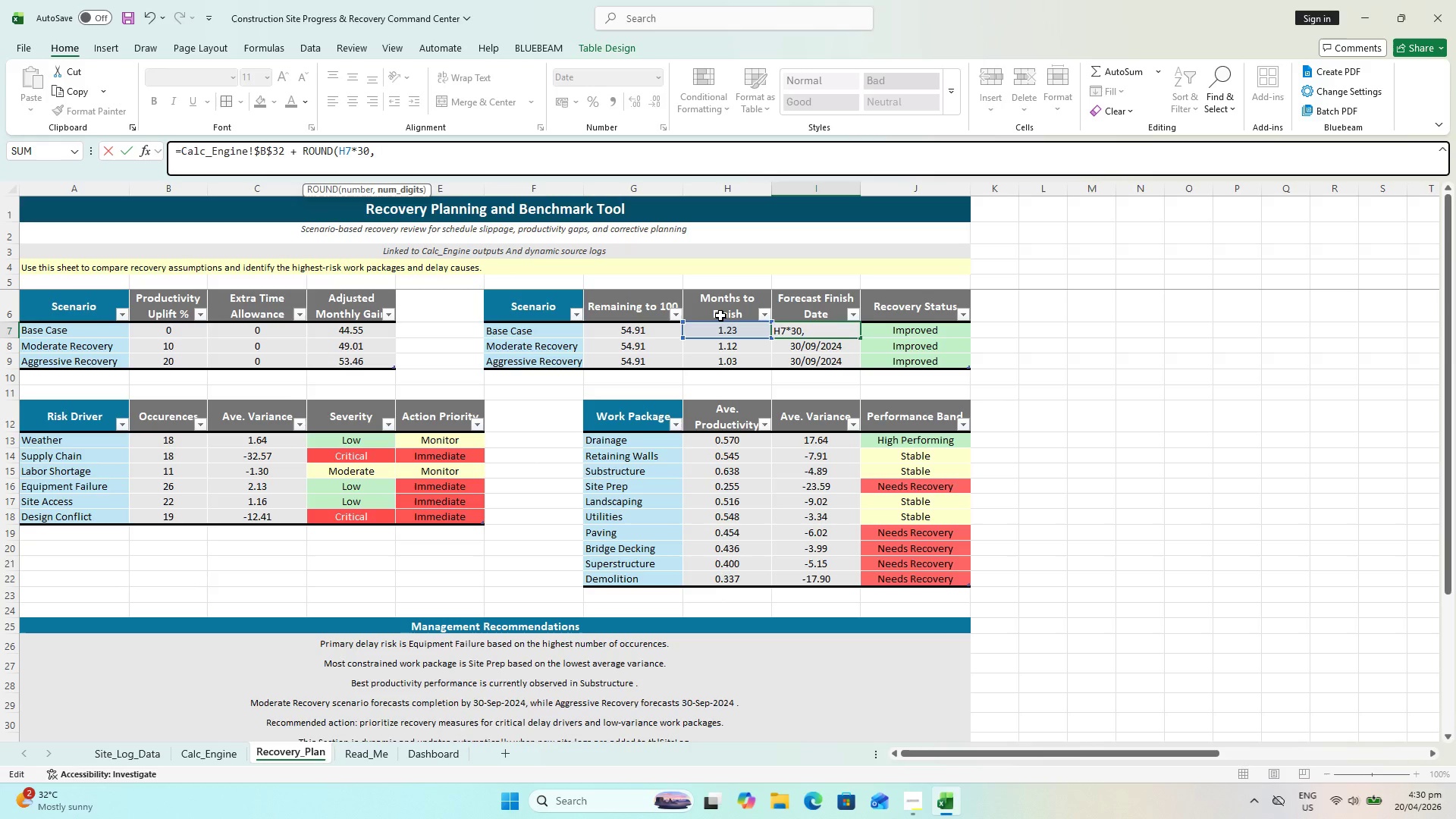 
key(Space)
 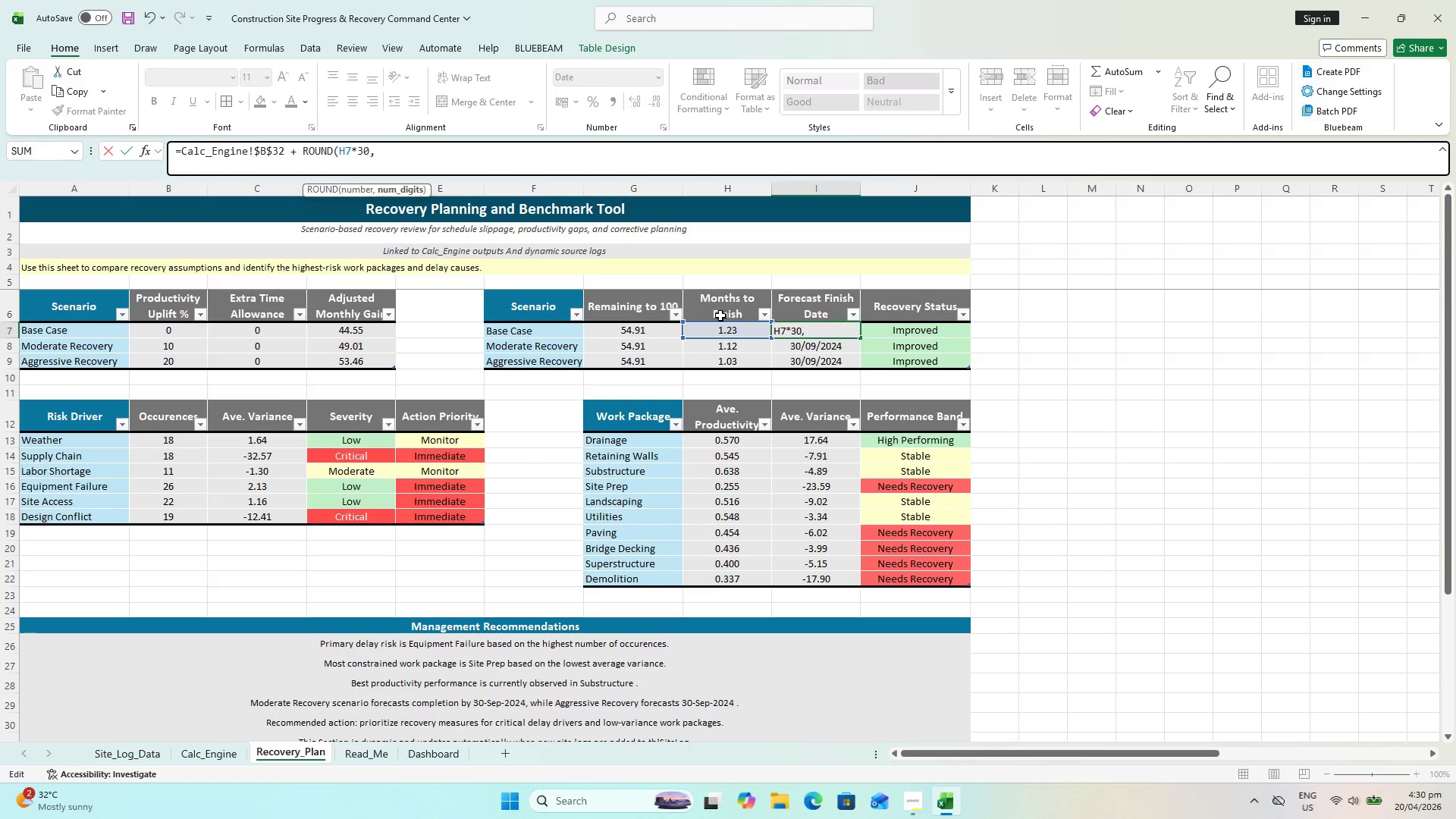 
key(0)
 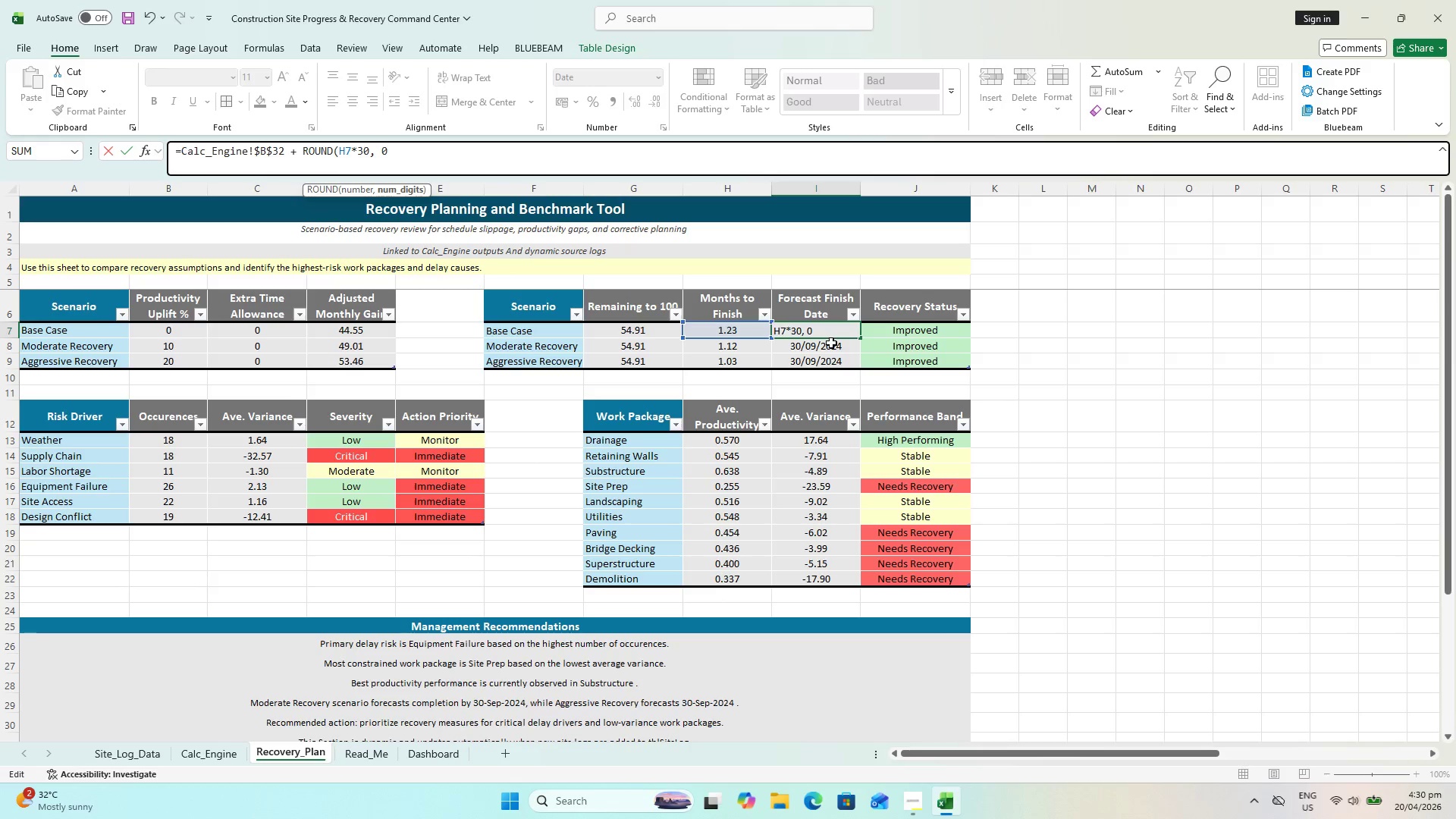 
key(Shift+0)
 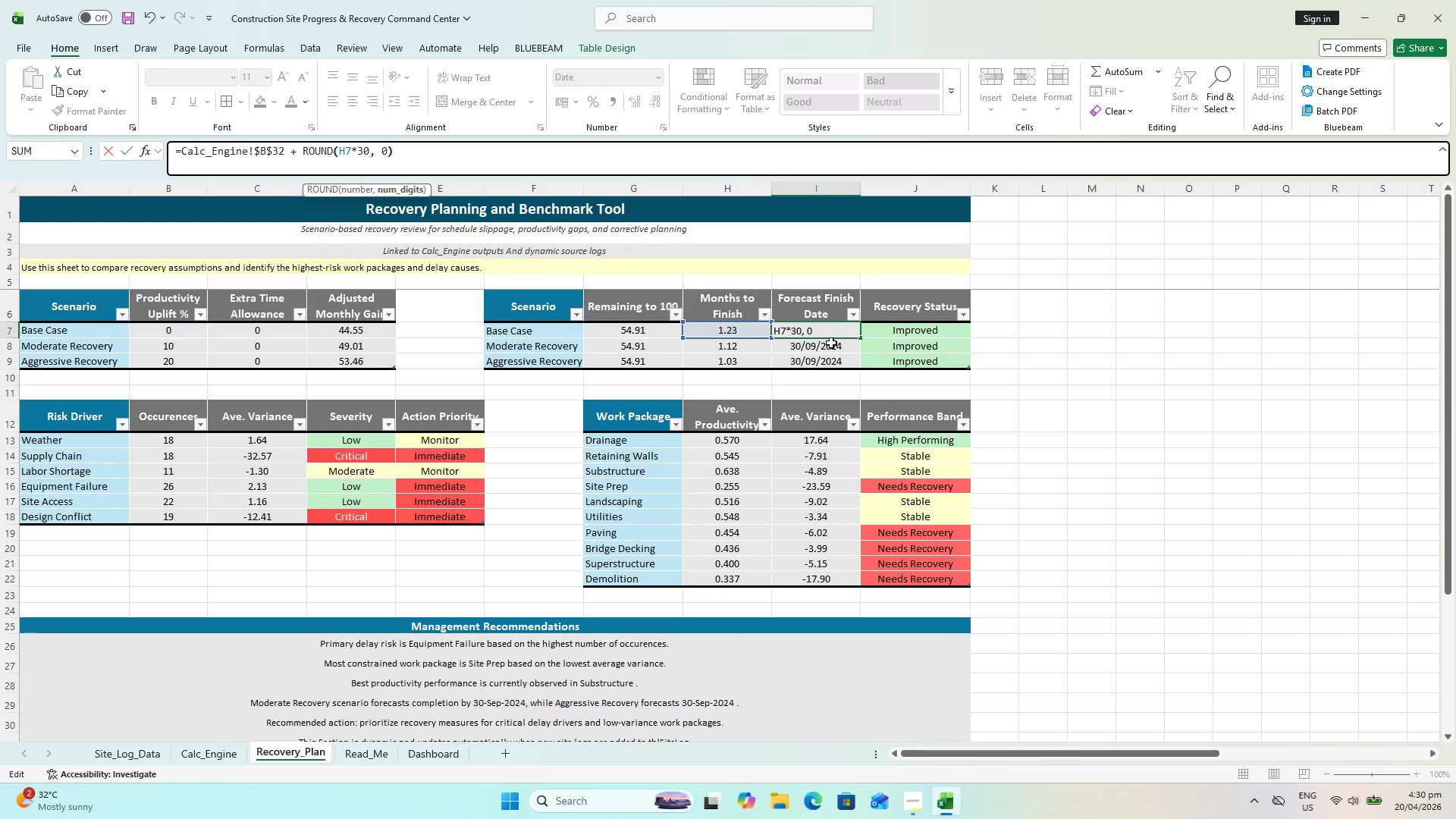 
key(Enter)
 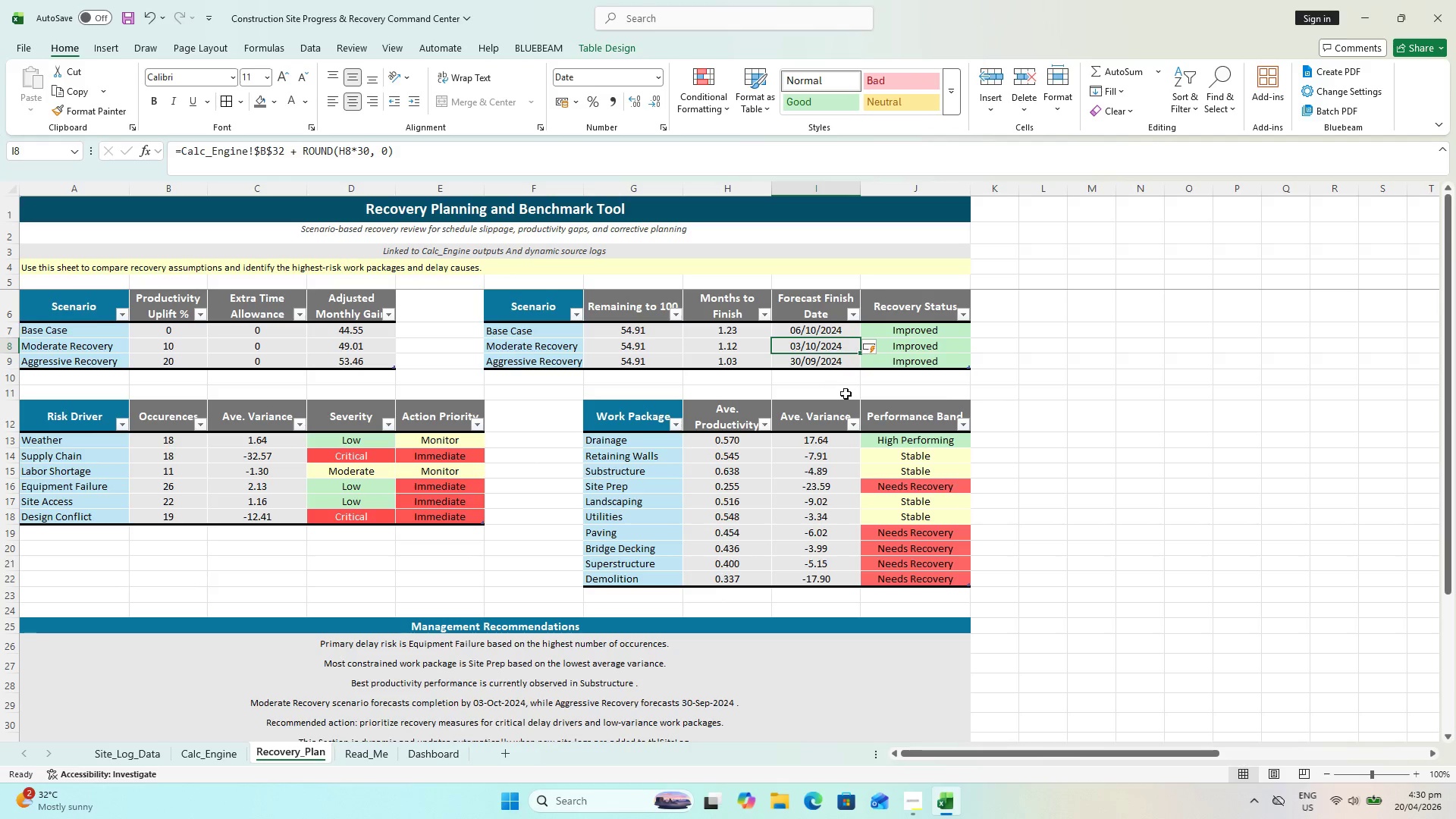 
left_click([1139, 383])
 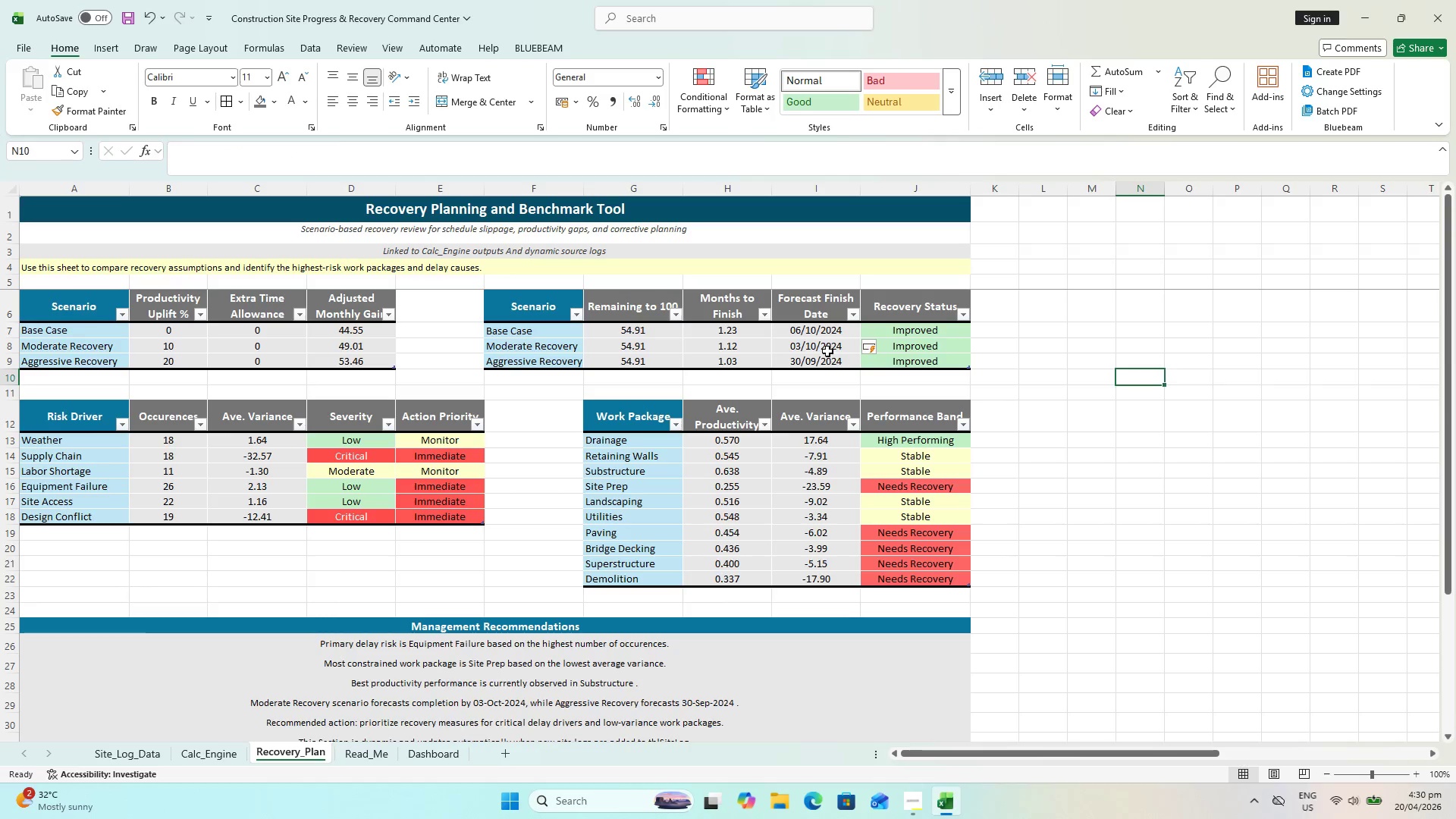 
wait(8.86)
 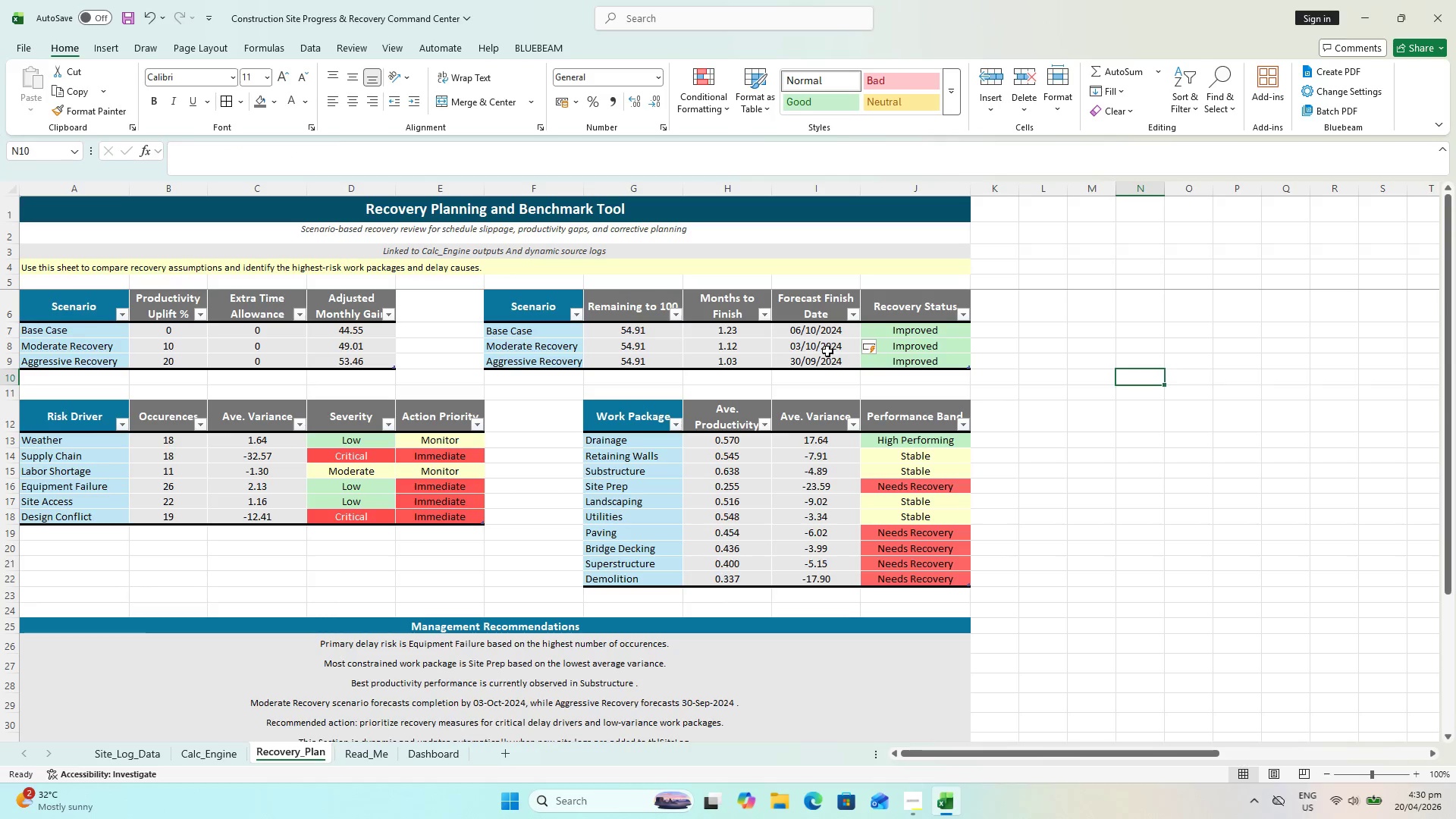 
left_click([726, 331])
 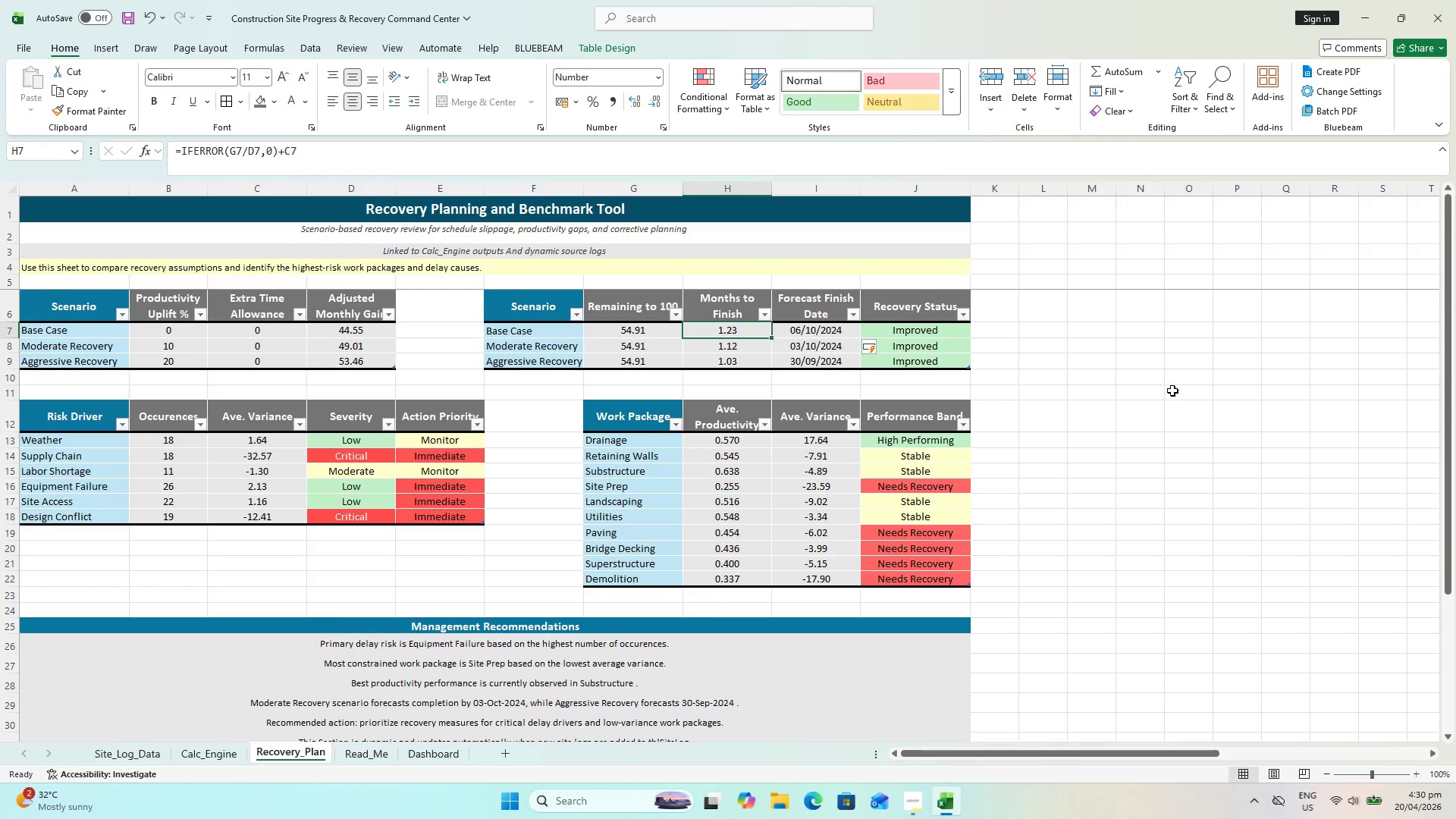 
key(Control+S)
 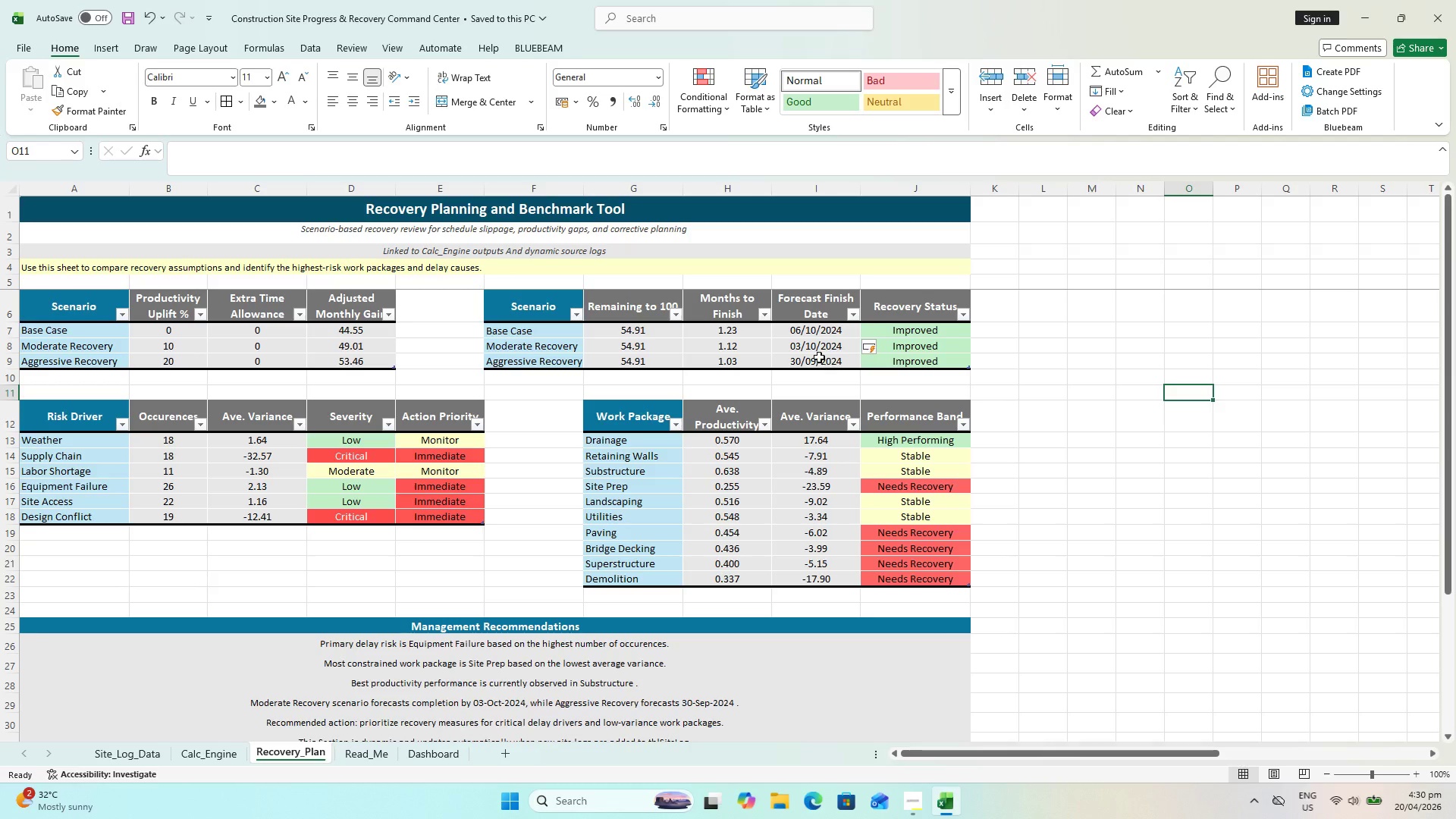 
wait(6.72)
 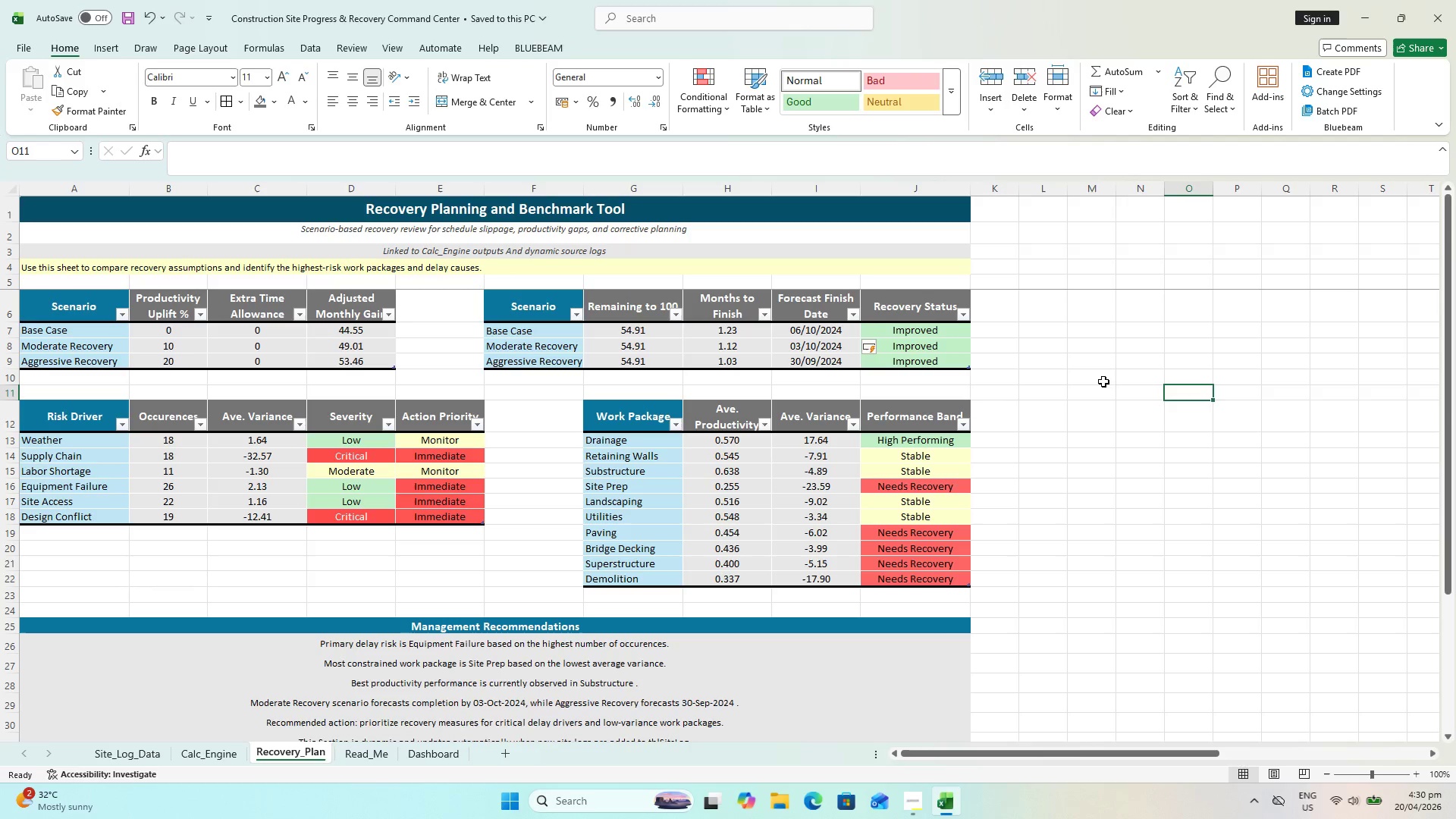 
left_click([821, 327])
 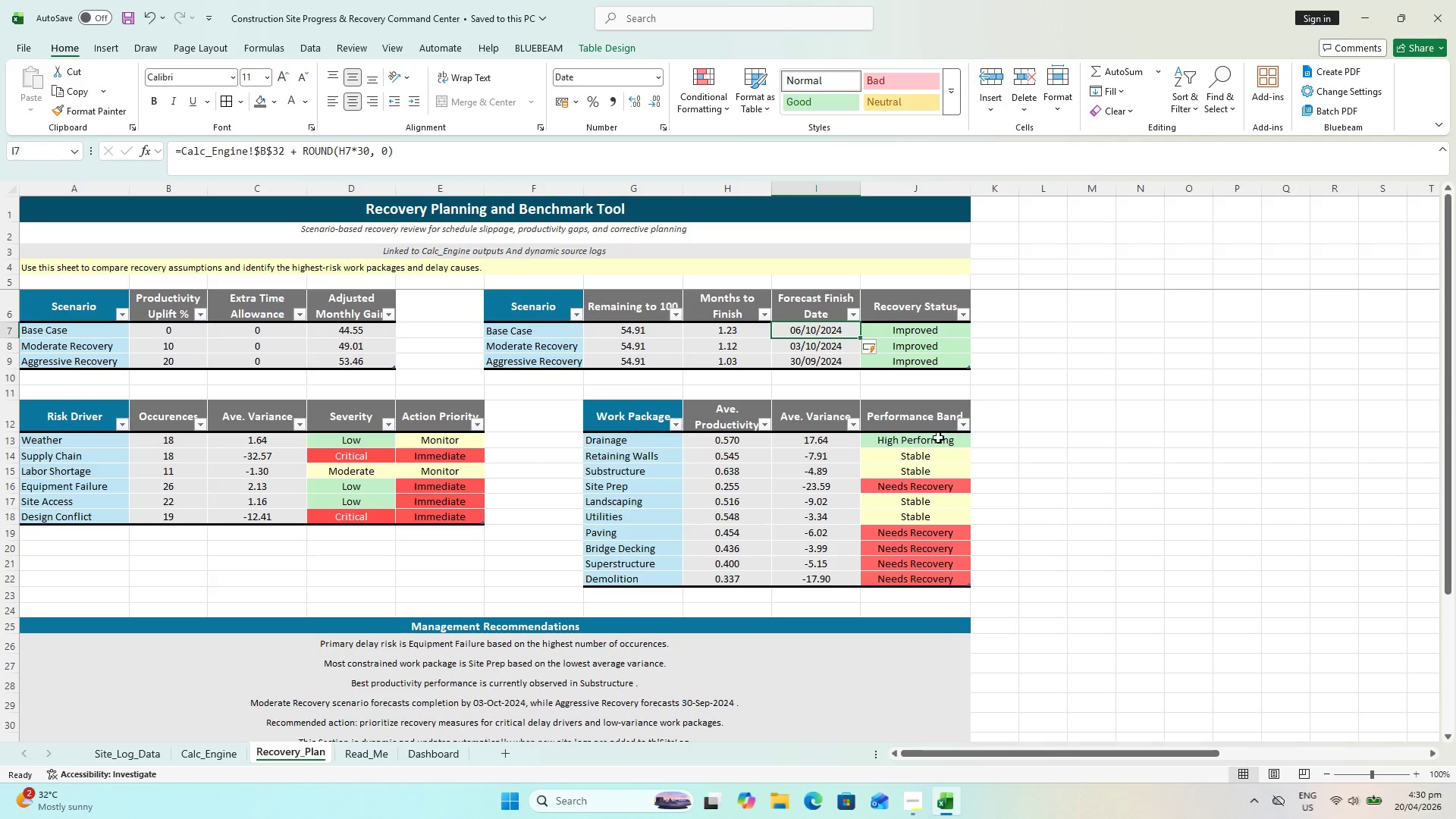 
wait(5.27)
 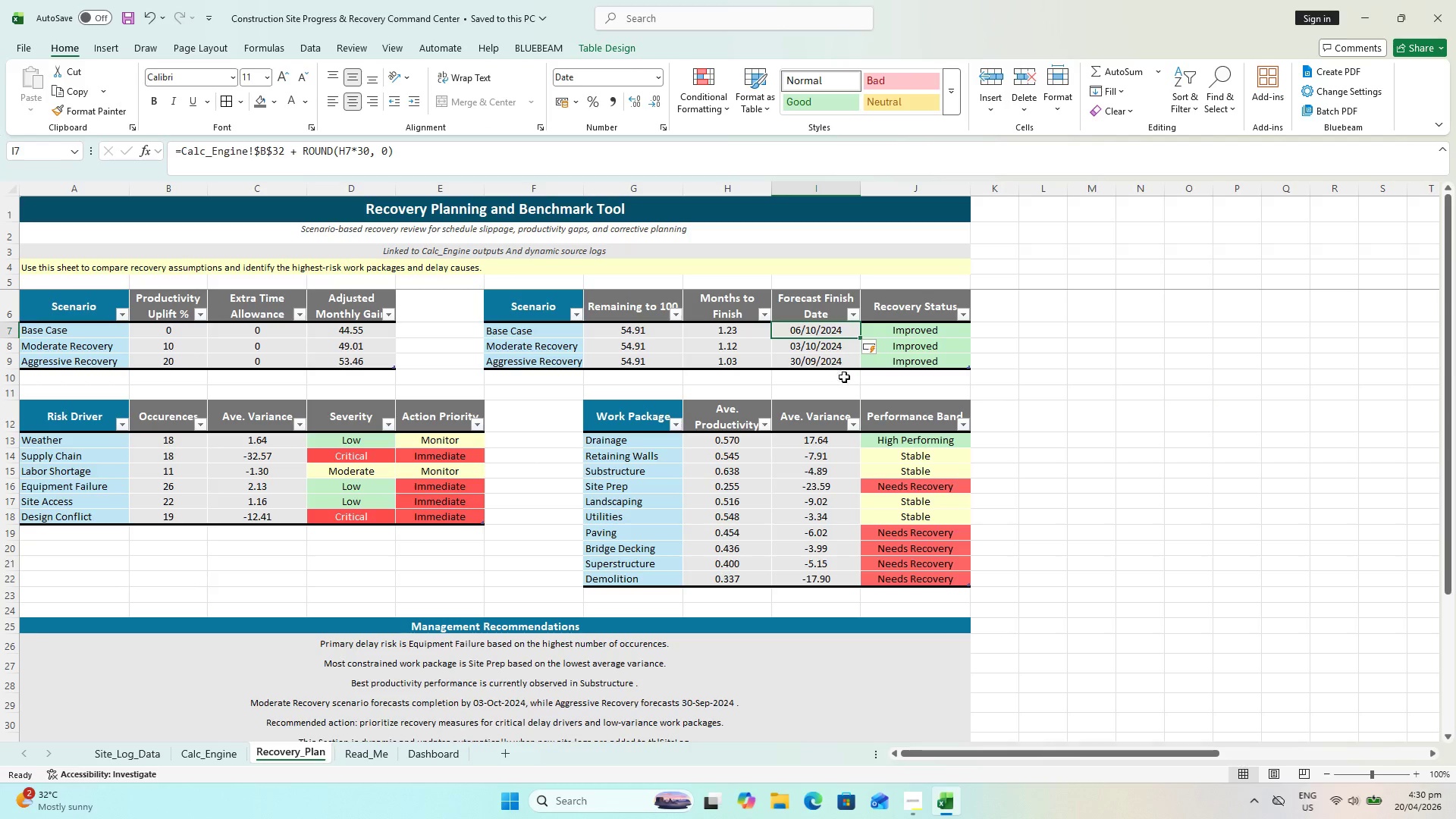 
left_click([918, 334])
 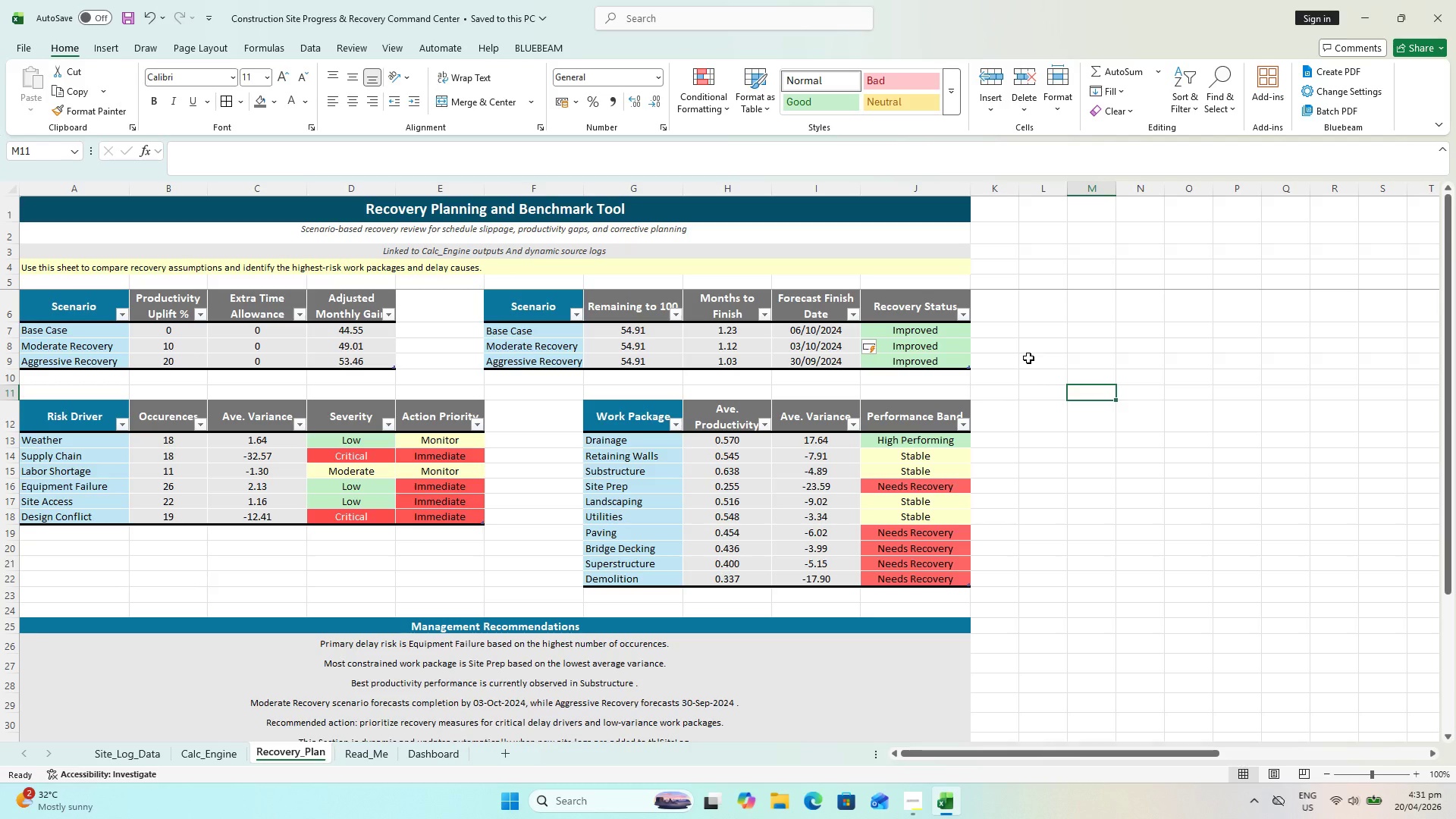 
wait(39.84)
 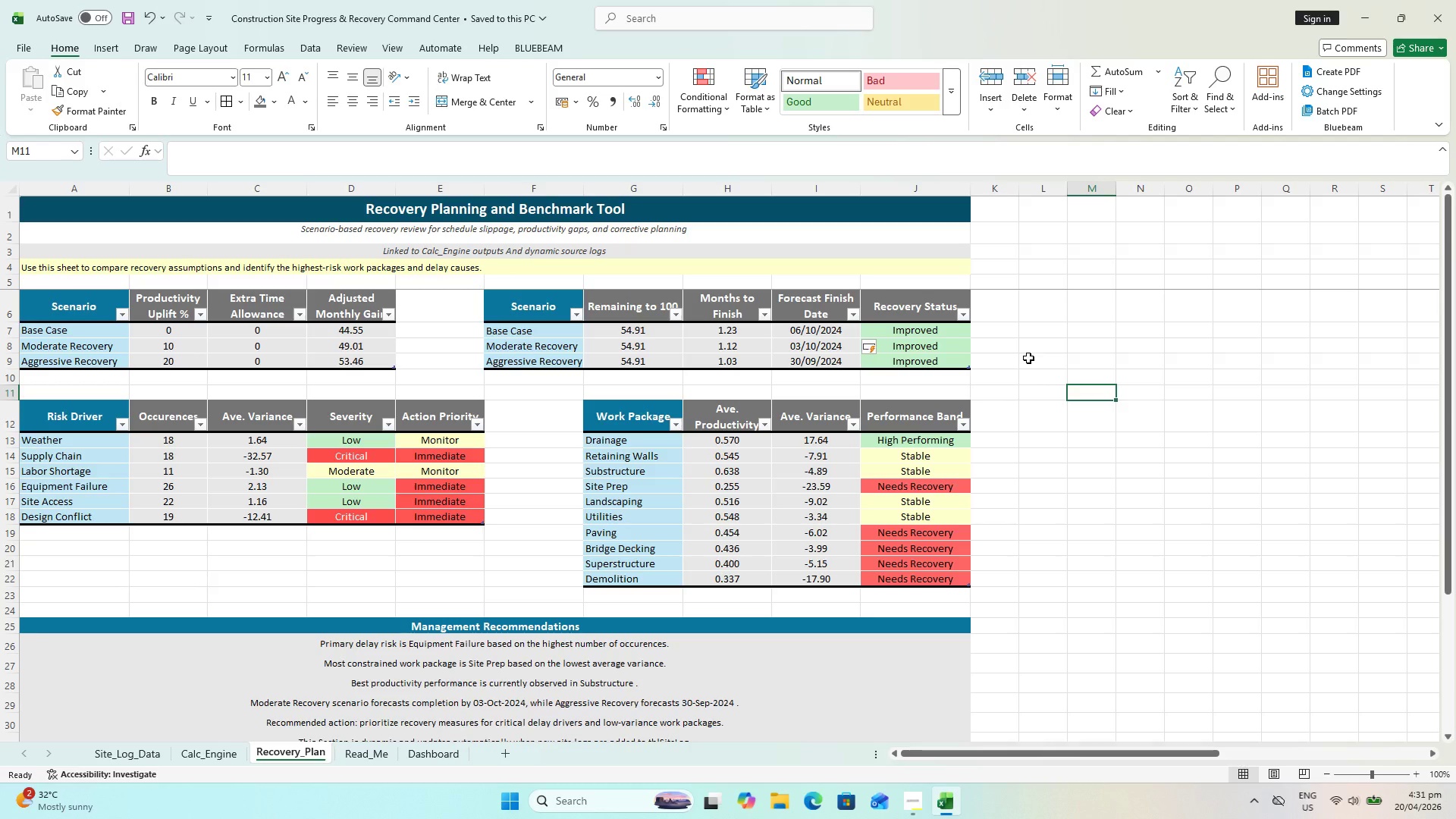 
left_click([912, 443])
 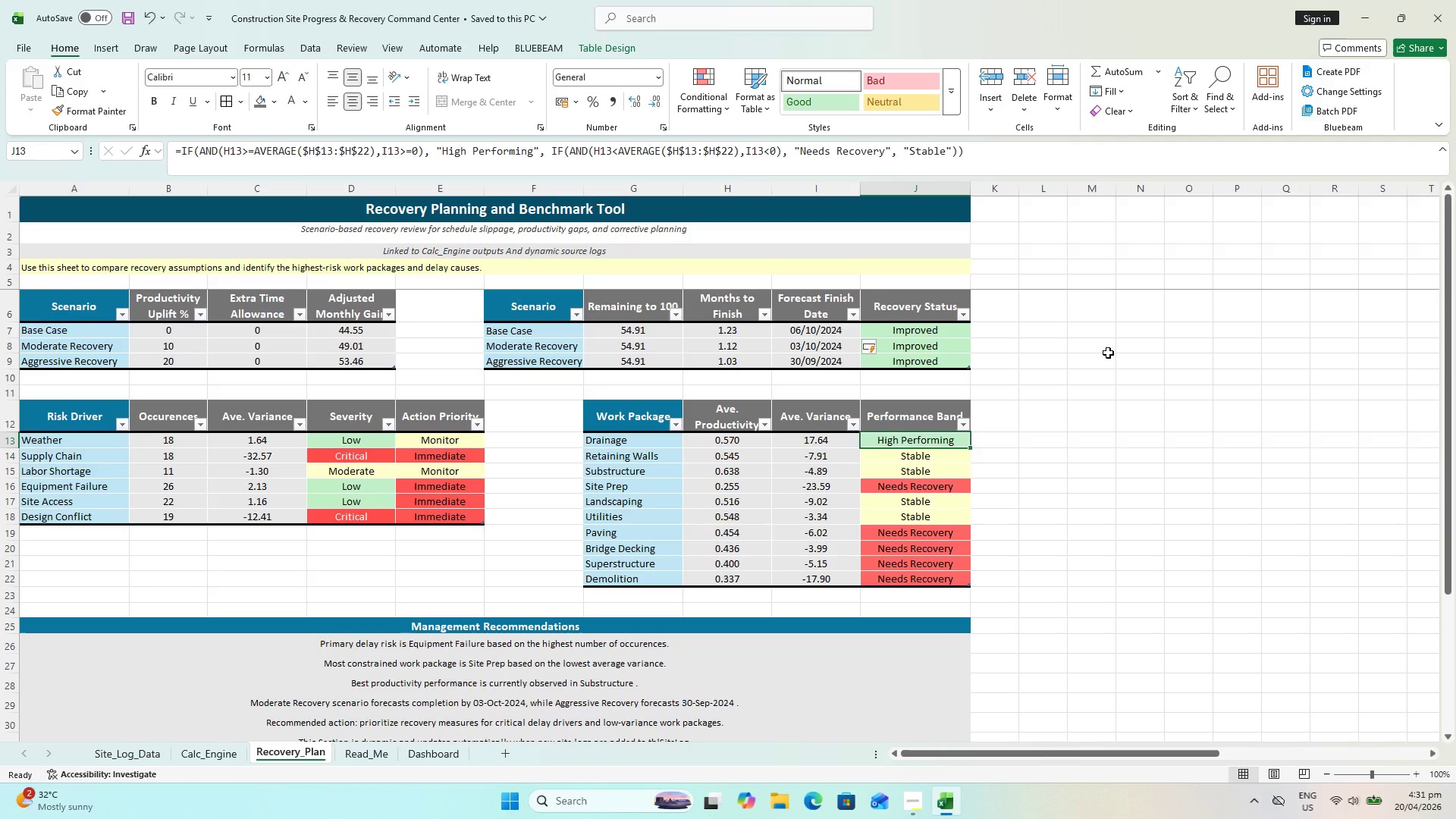 
wait(33.41)
 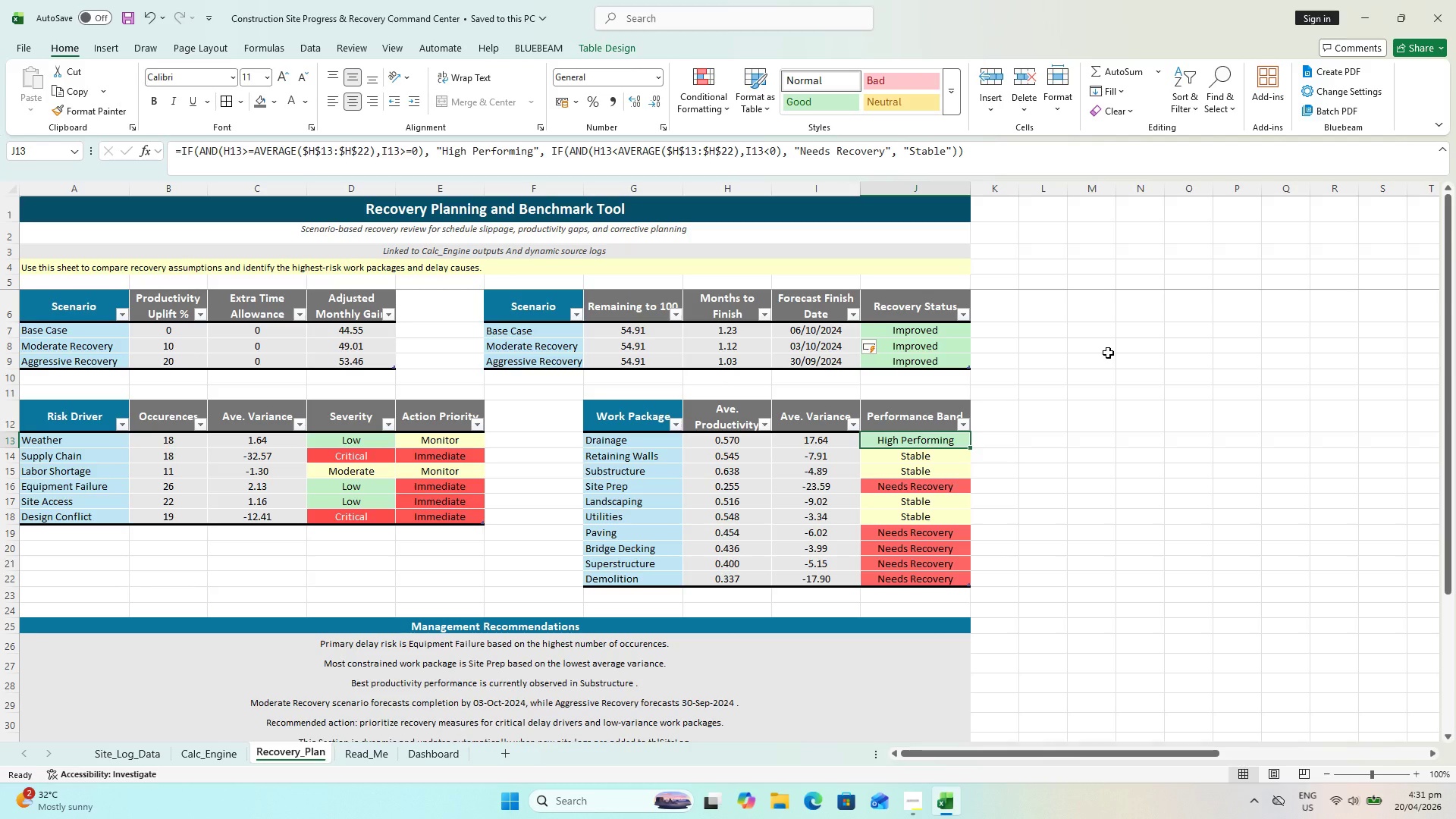 
key(Control+S)
 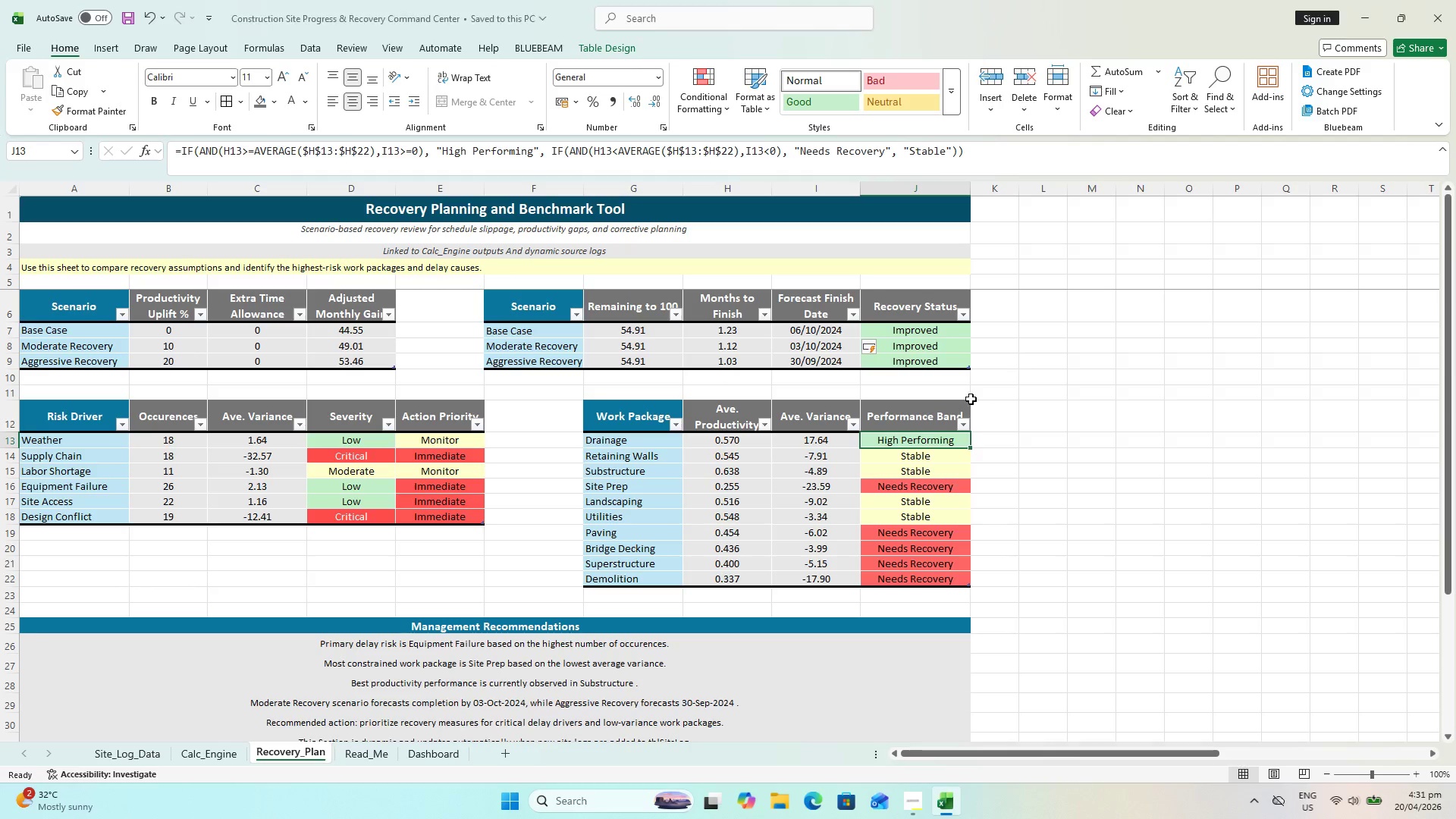 
key(Alt+AltLeft)
 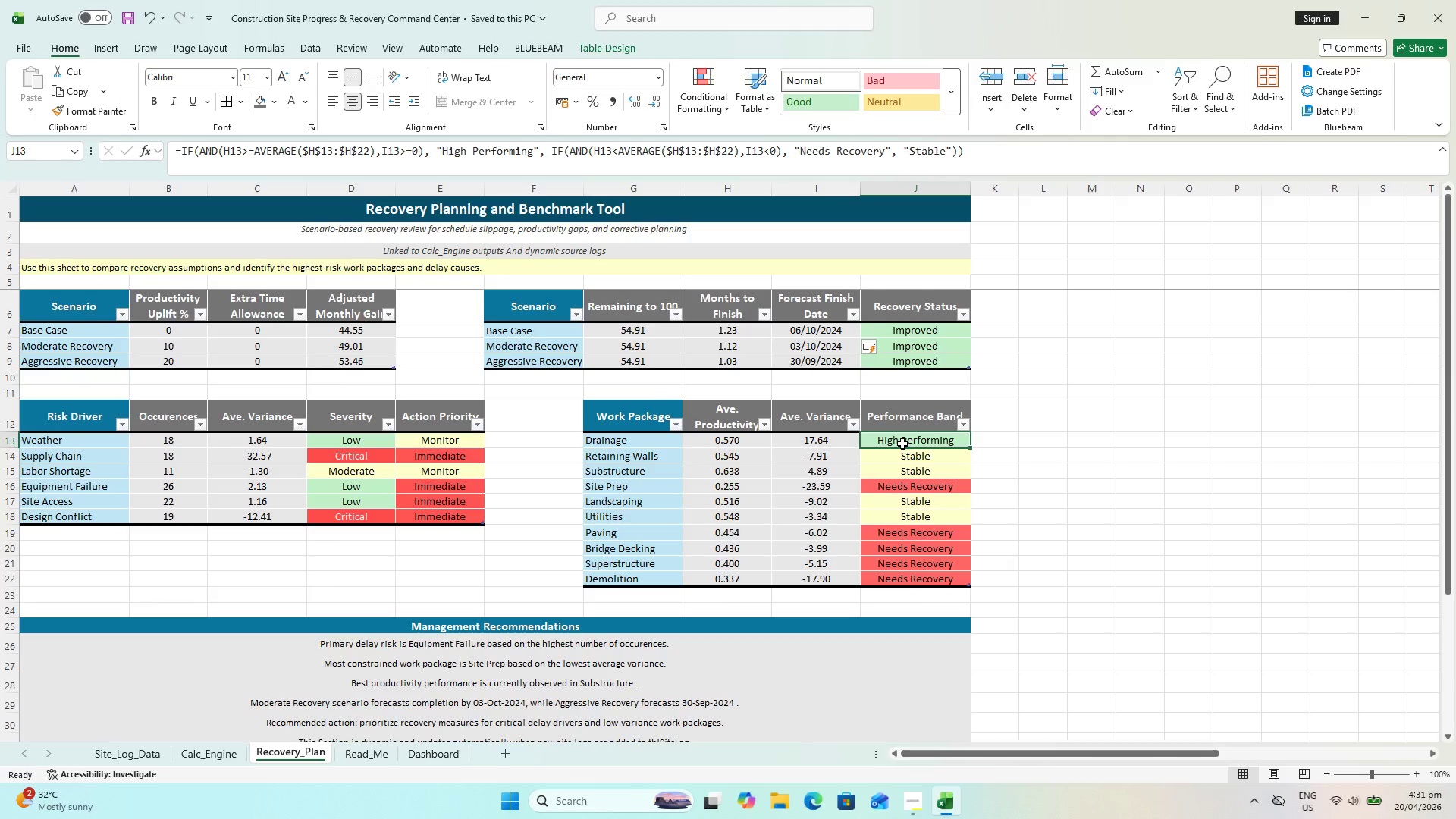 
key(Alt+Tab)